 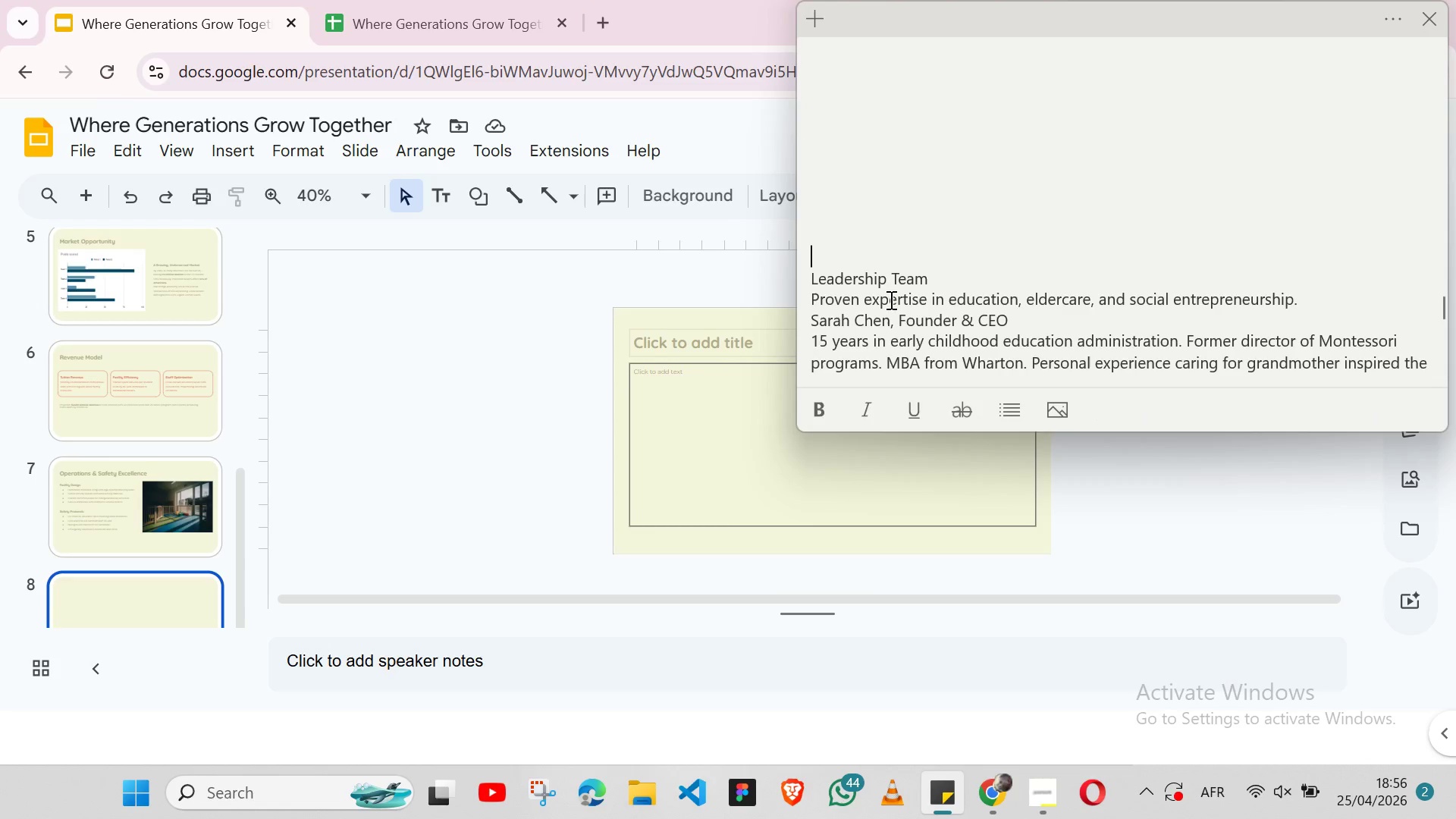 
double_click([865, 273])
 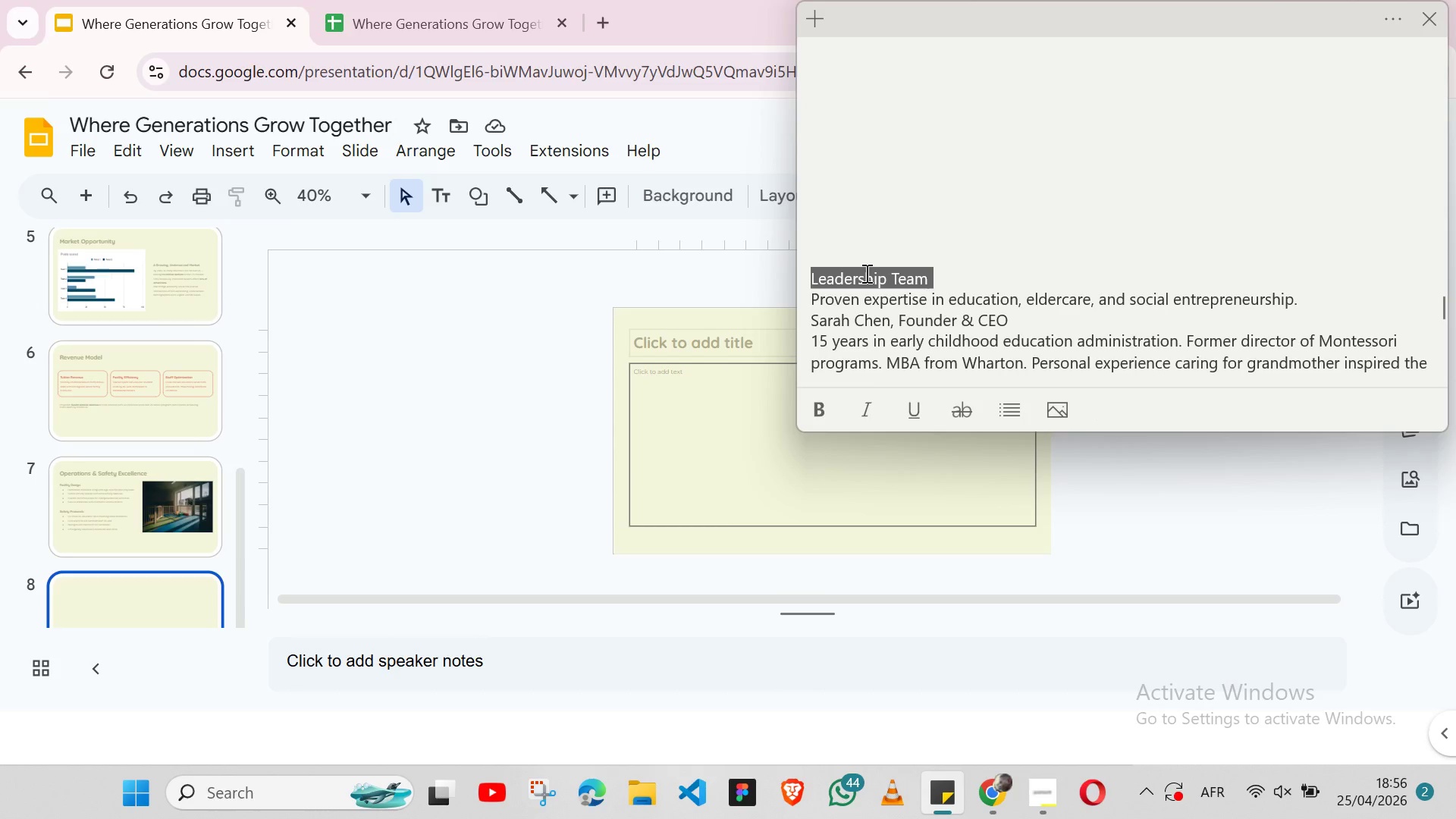 
triple_click([865, 273])
 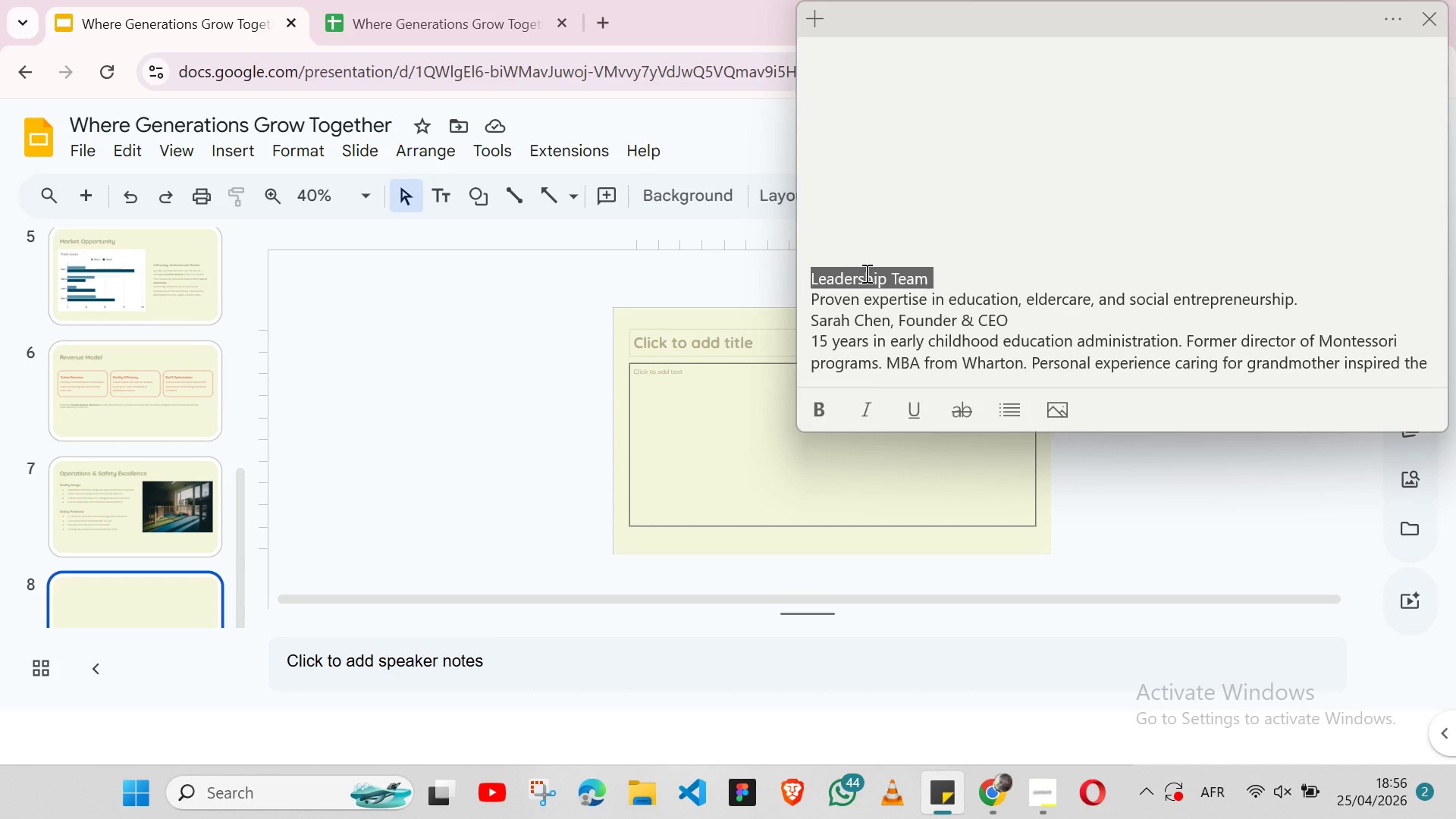 
key(Shift+ArrowLeft)
 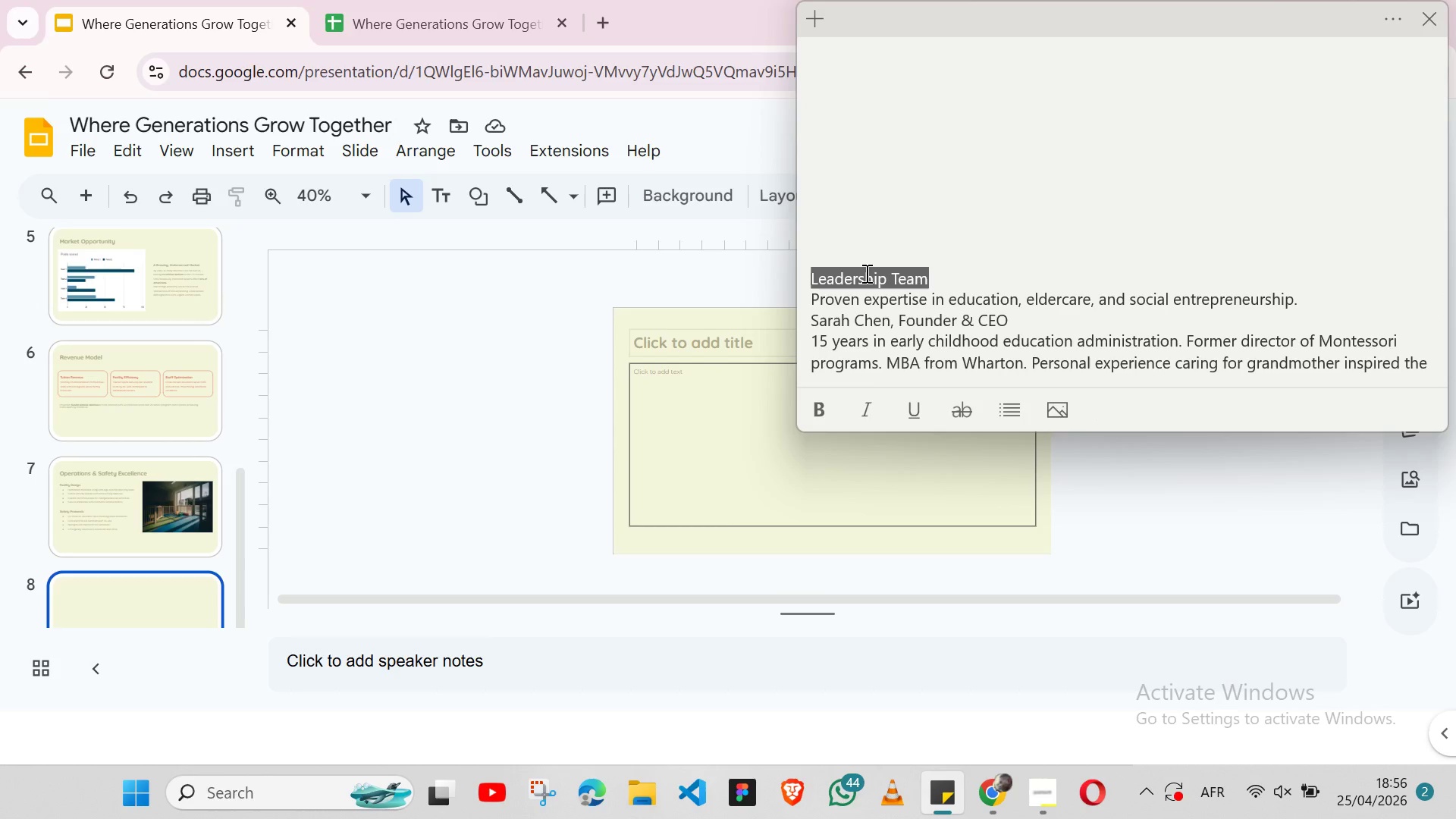 
key(Control+X)
 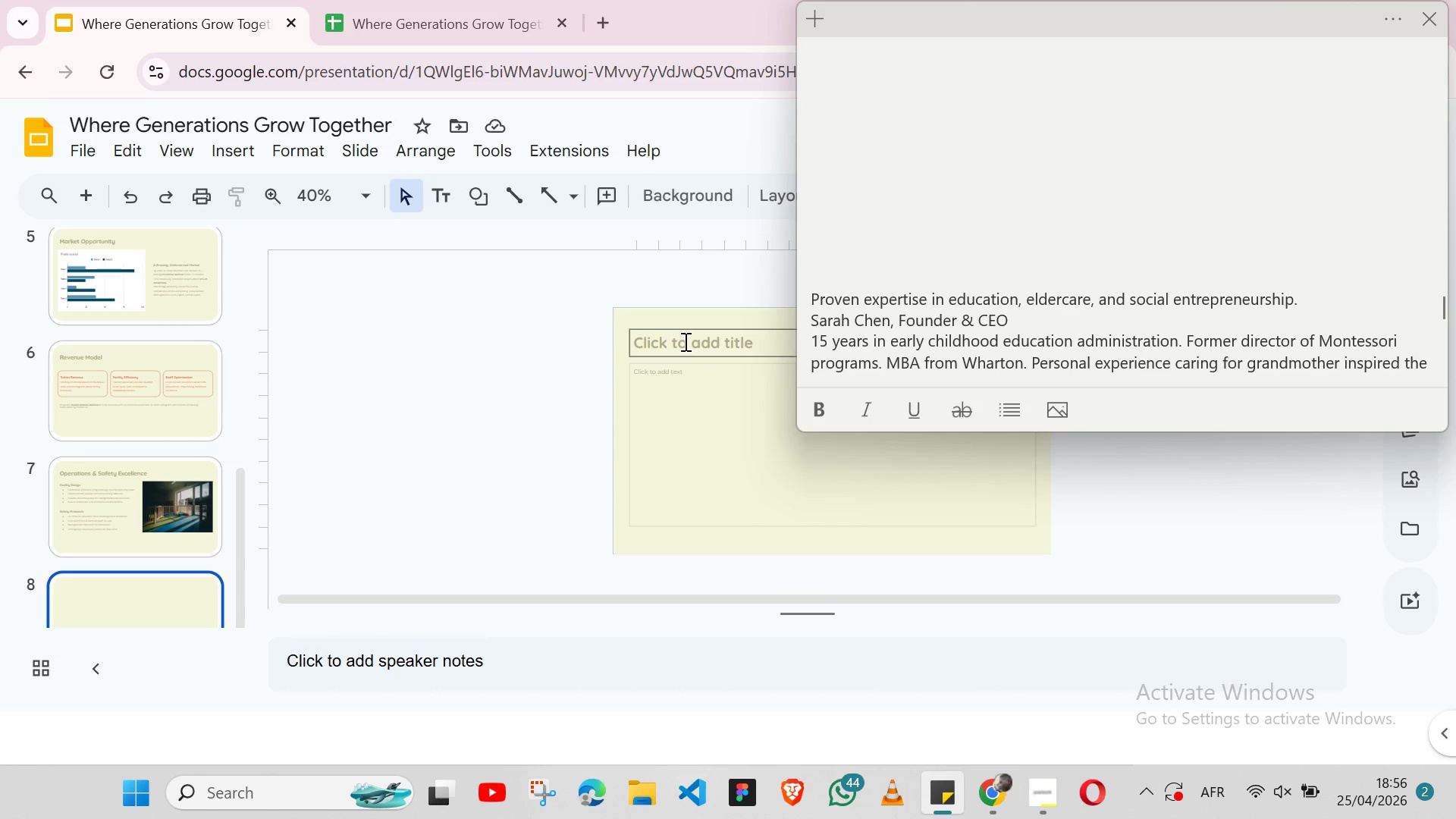 
left_click([684, 341])
 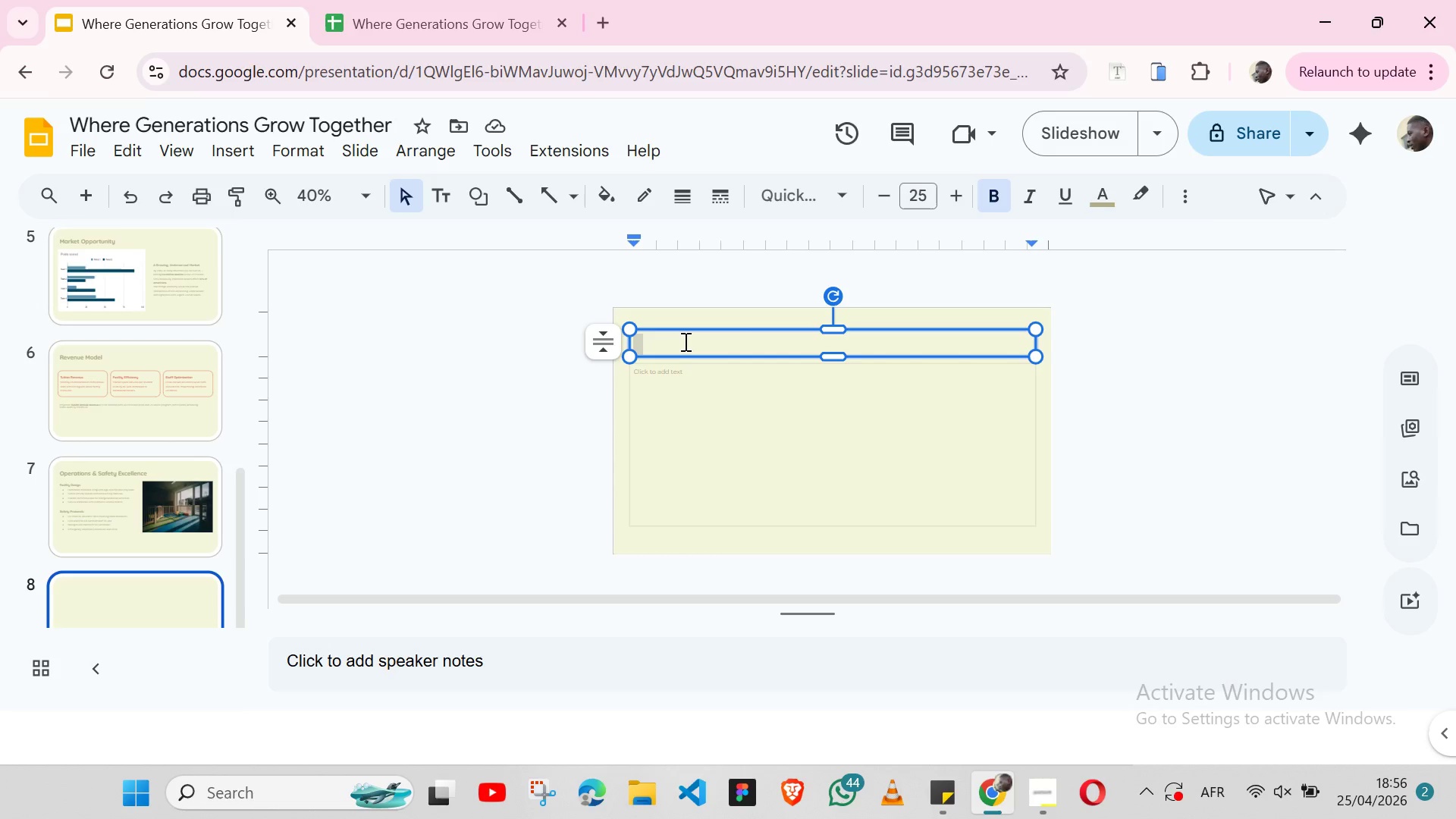 
key(Control+V)
 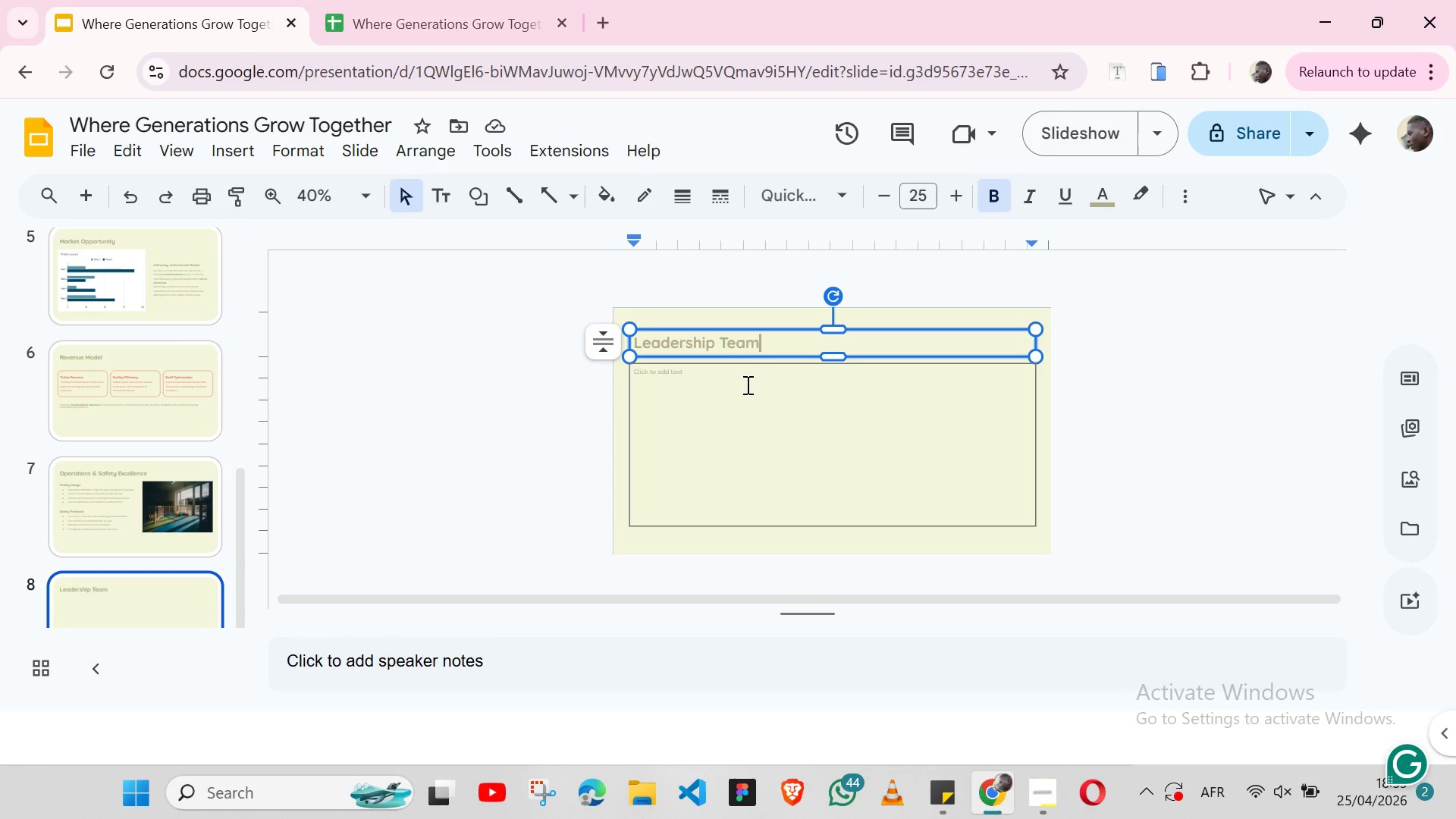 
wait(180.16)
 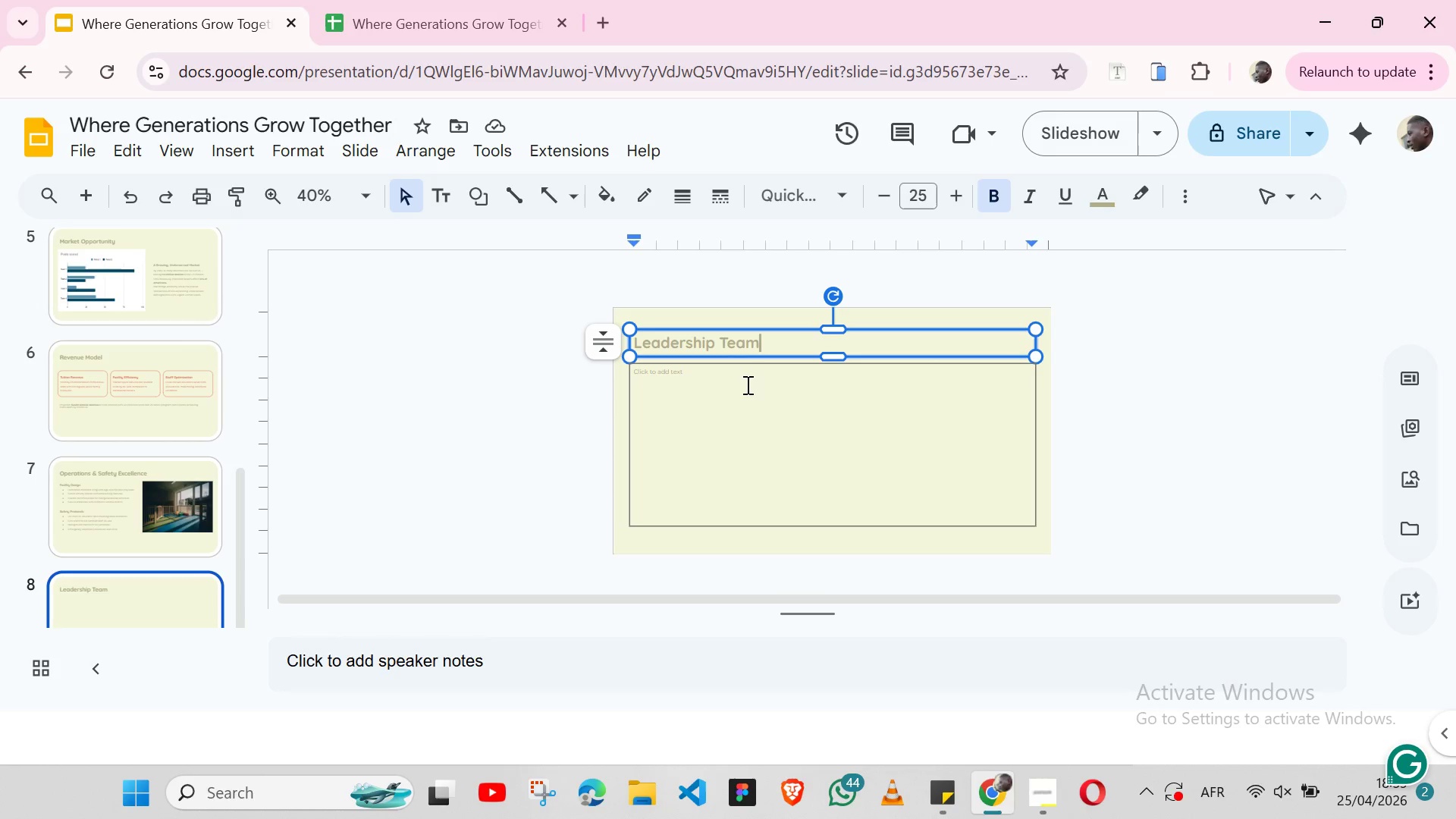 
left_click([730, 387])
 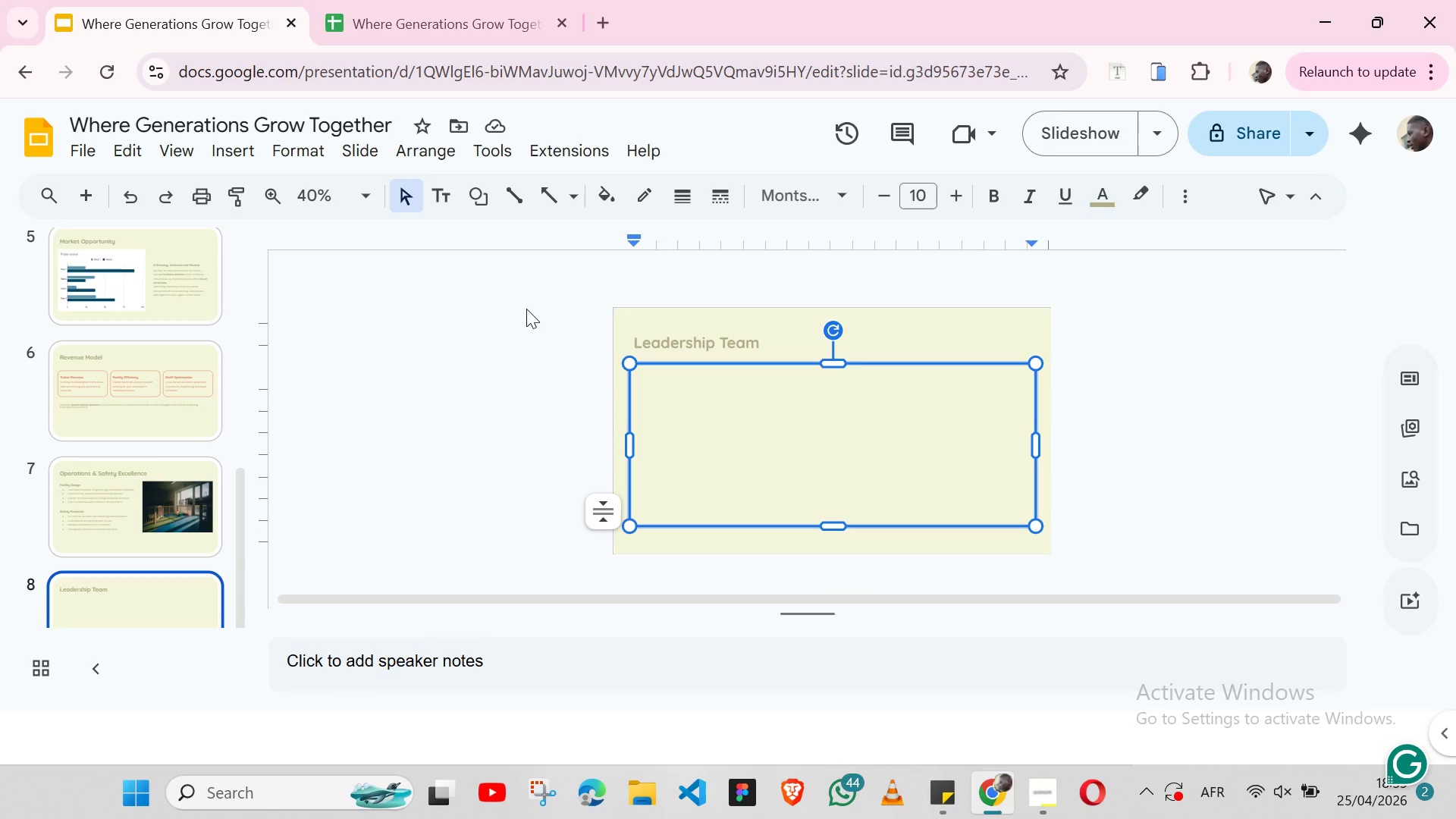 
left_click([539, 372])
 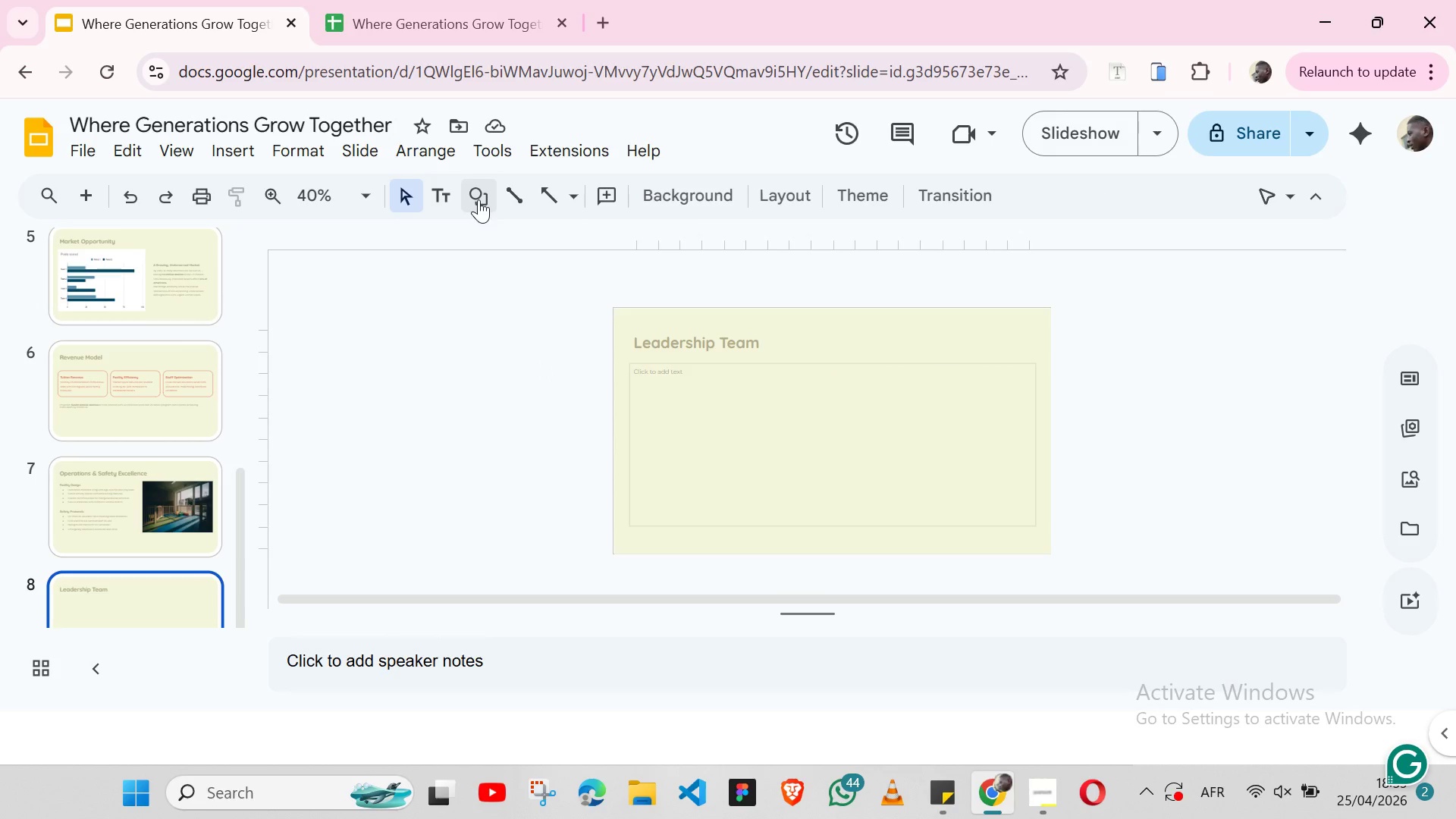 
left_click([479, 199])
 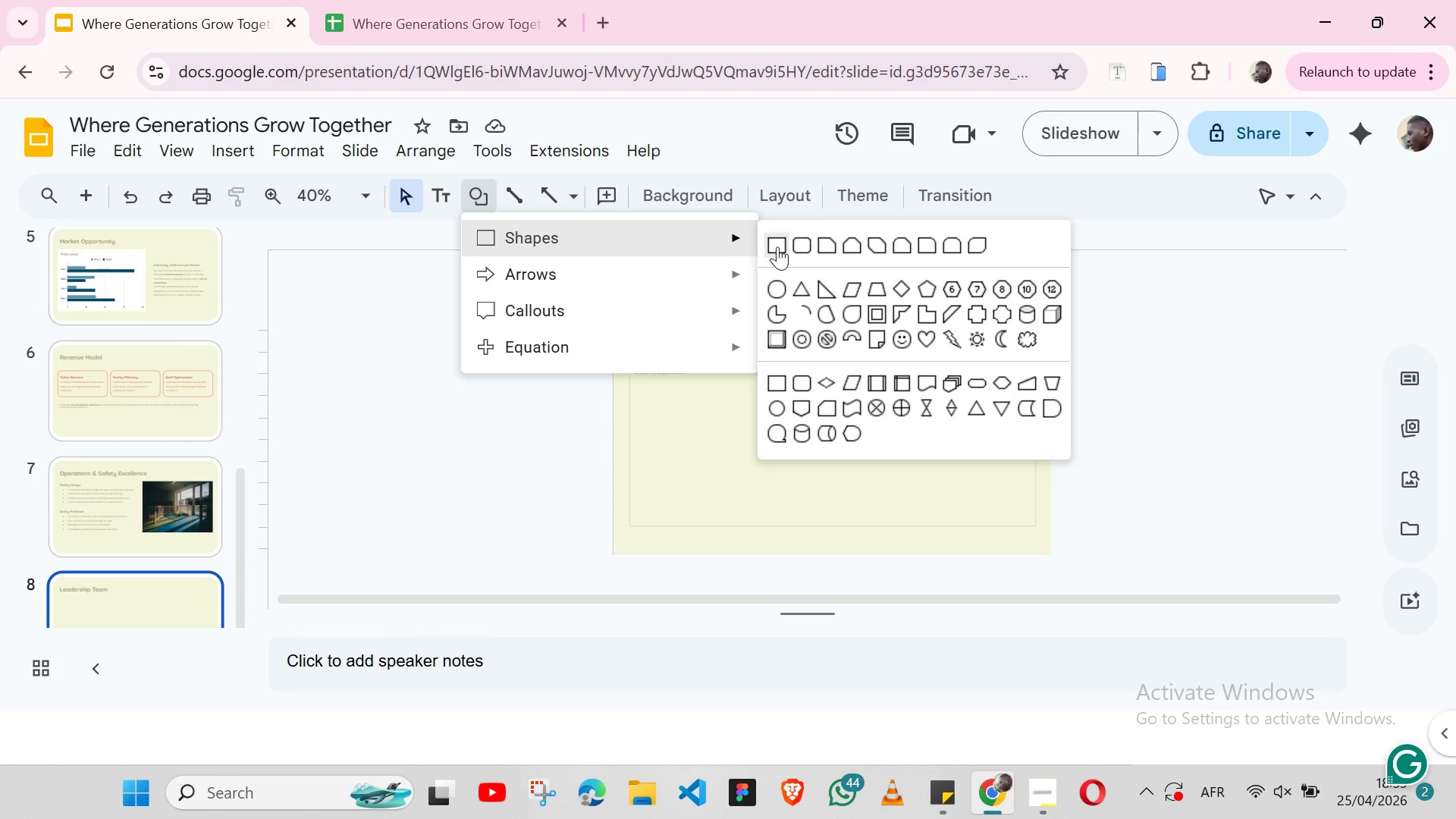 
left_click([778, 246])
 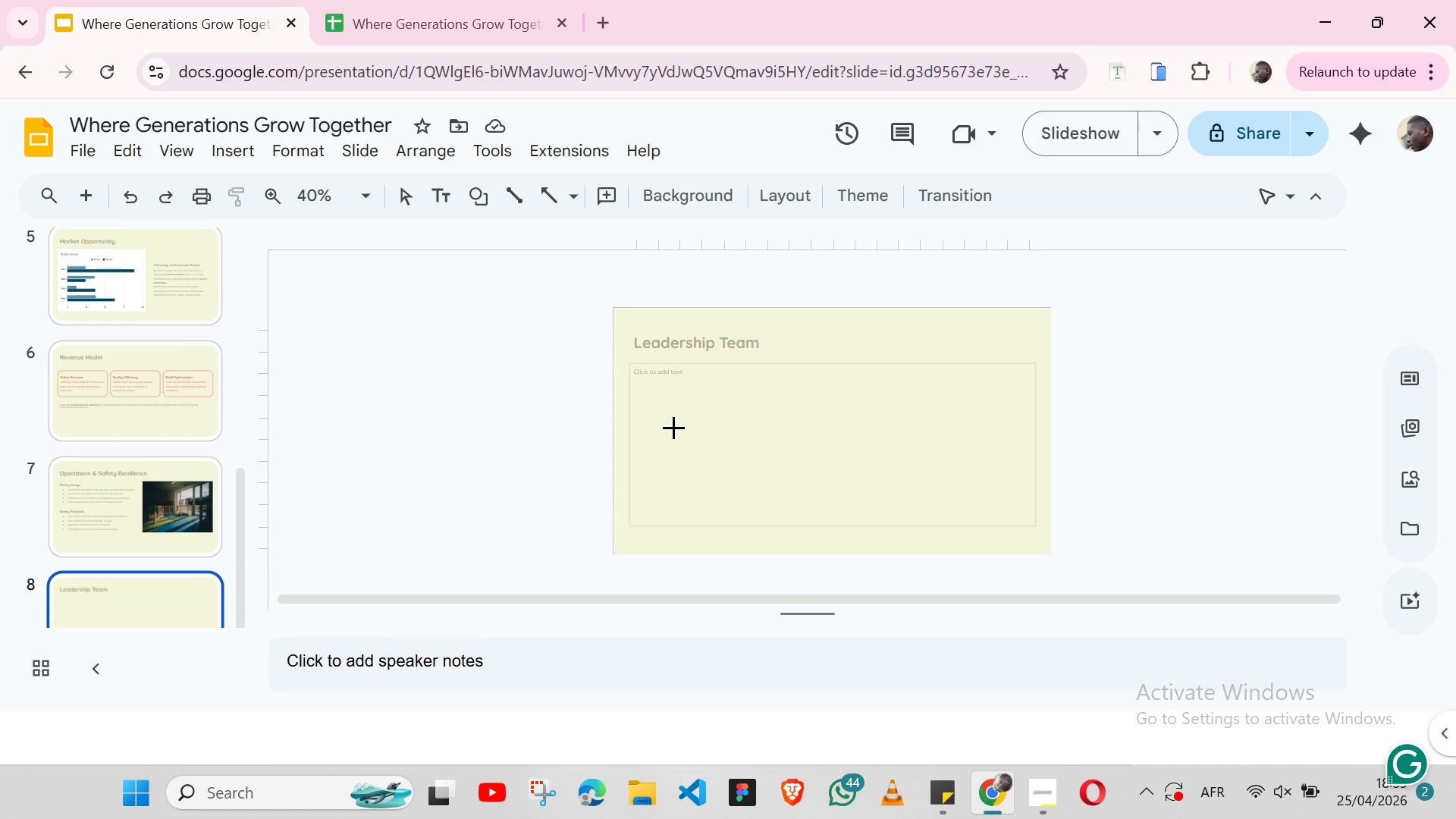 
left_click([673, 427])
 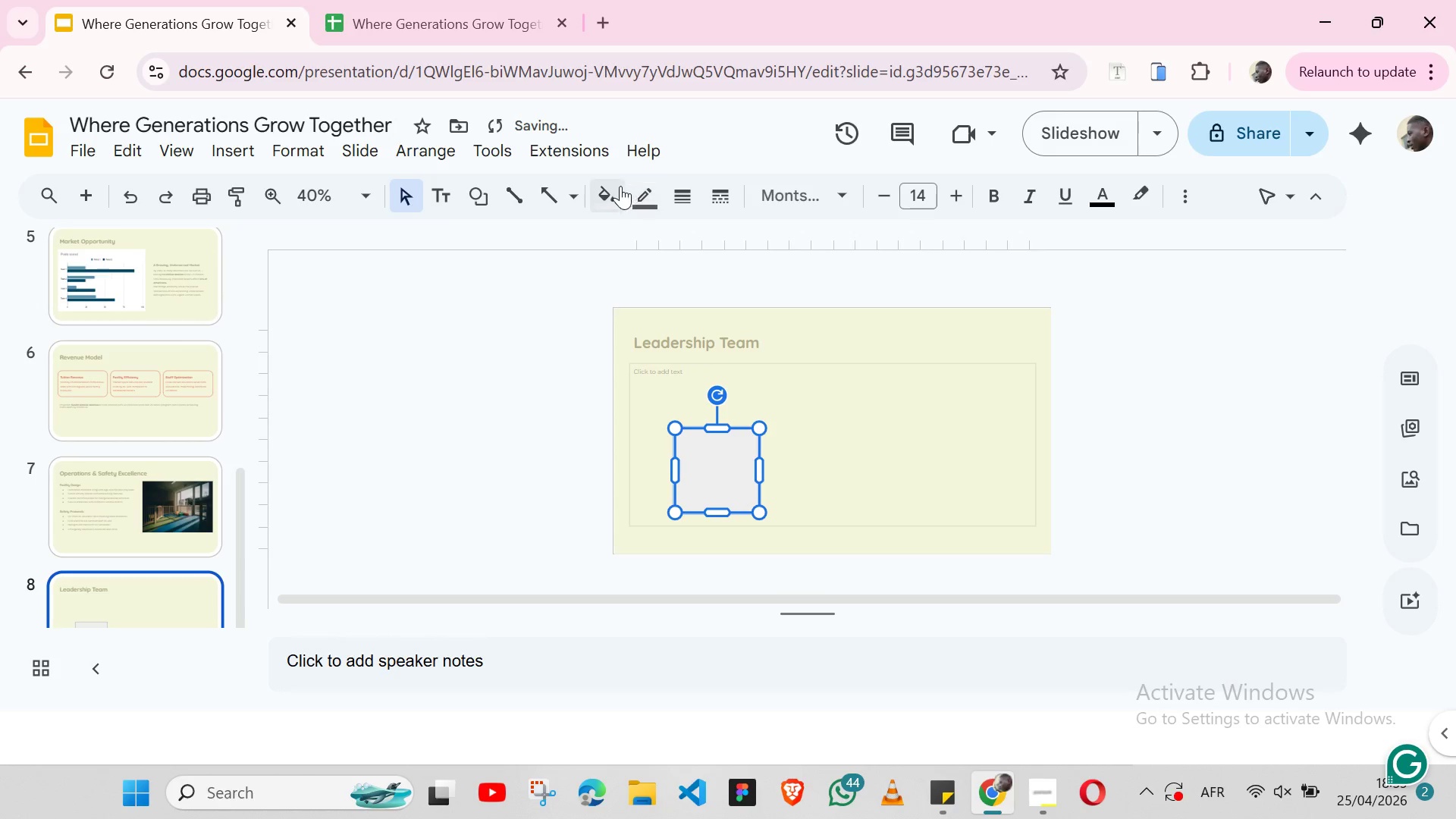 
left_click([620, 186])
 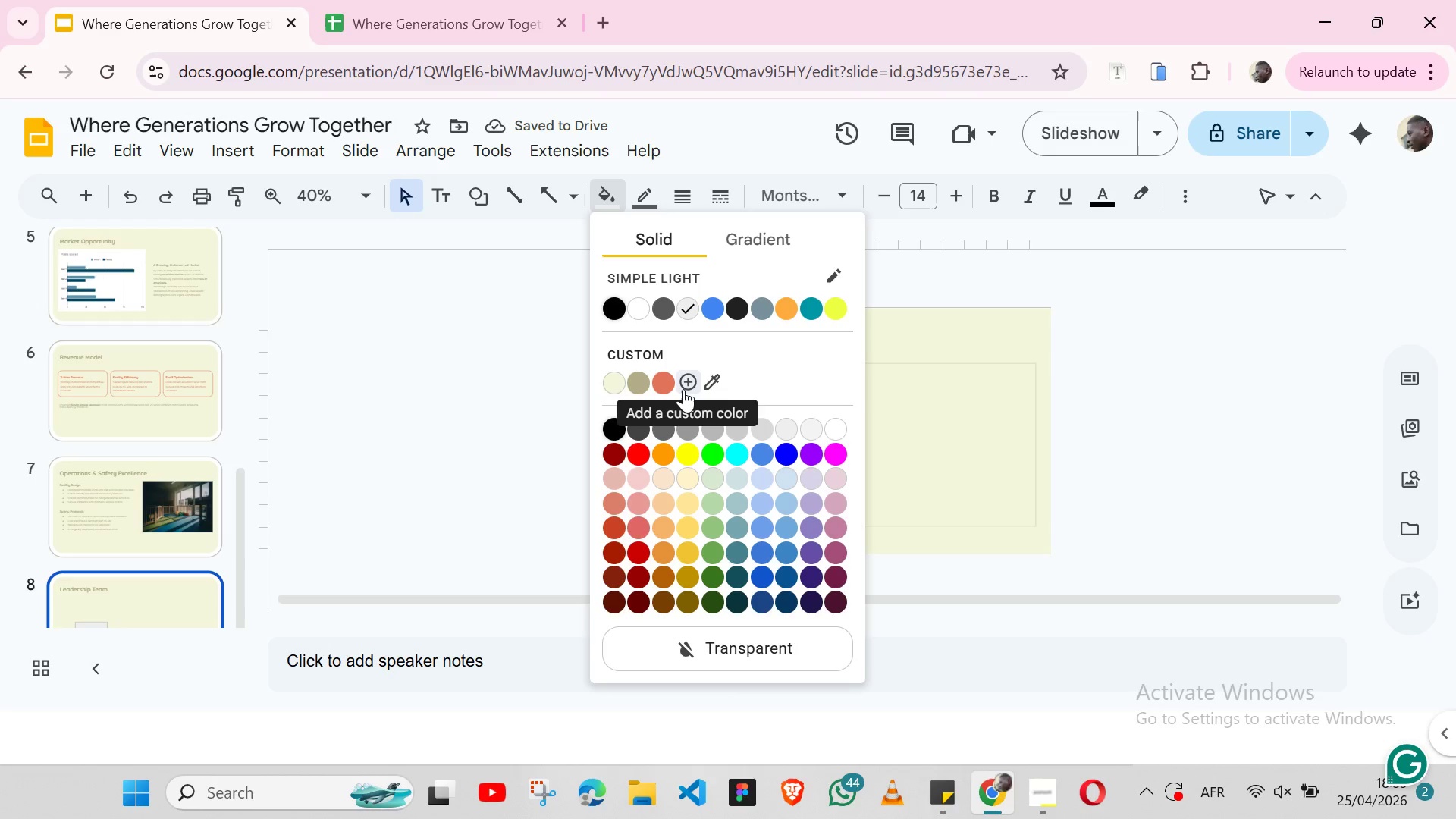 
left_click([683, 389])
 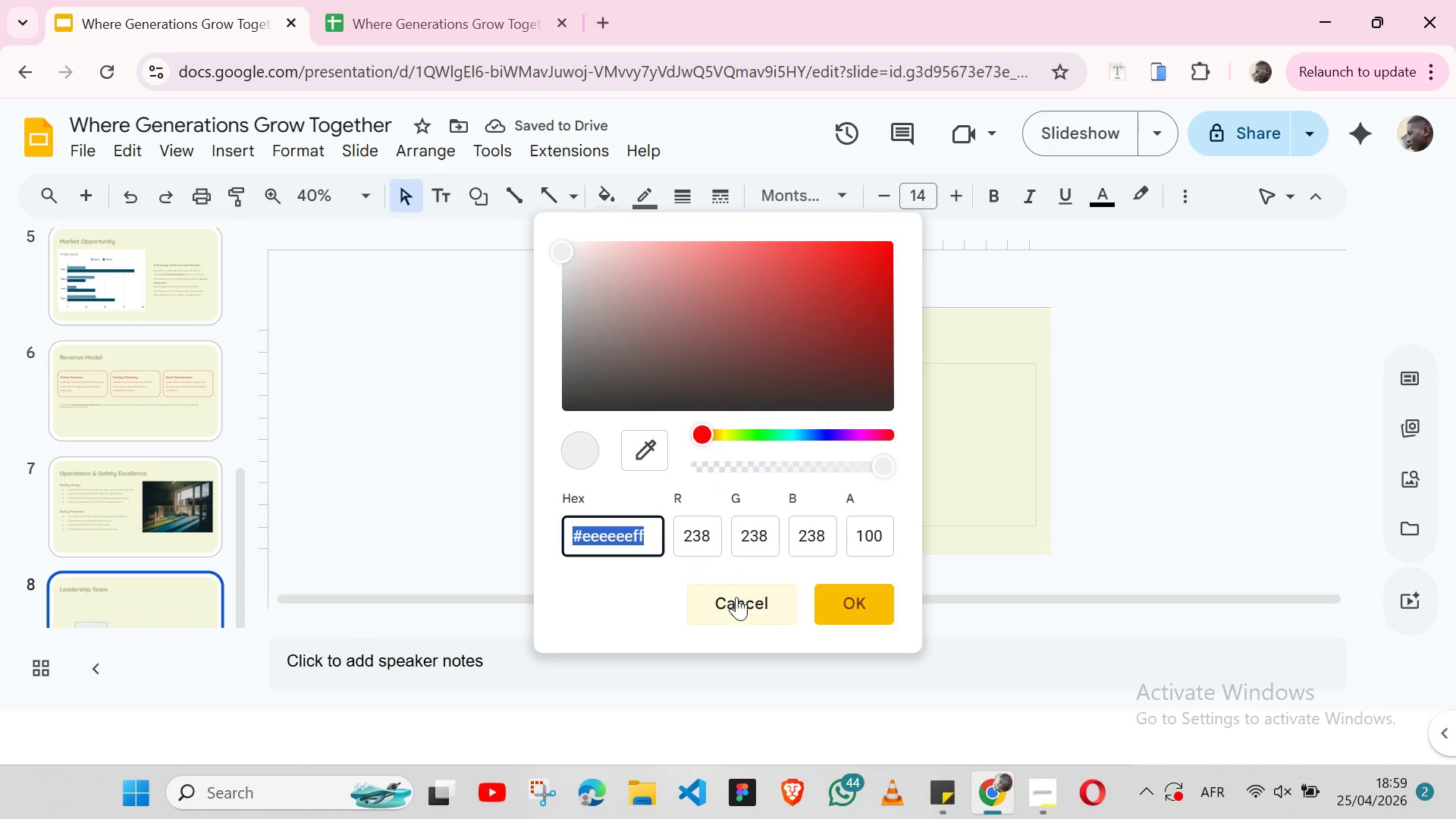 
left_click([736, 597])
 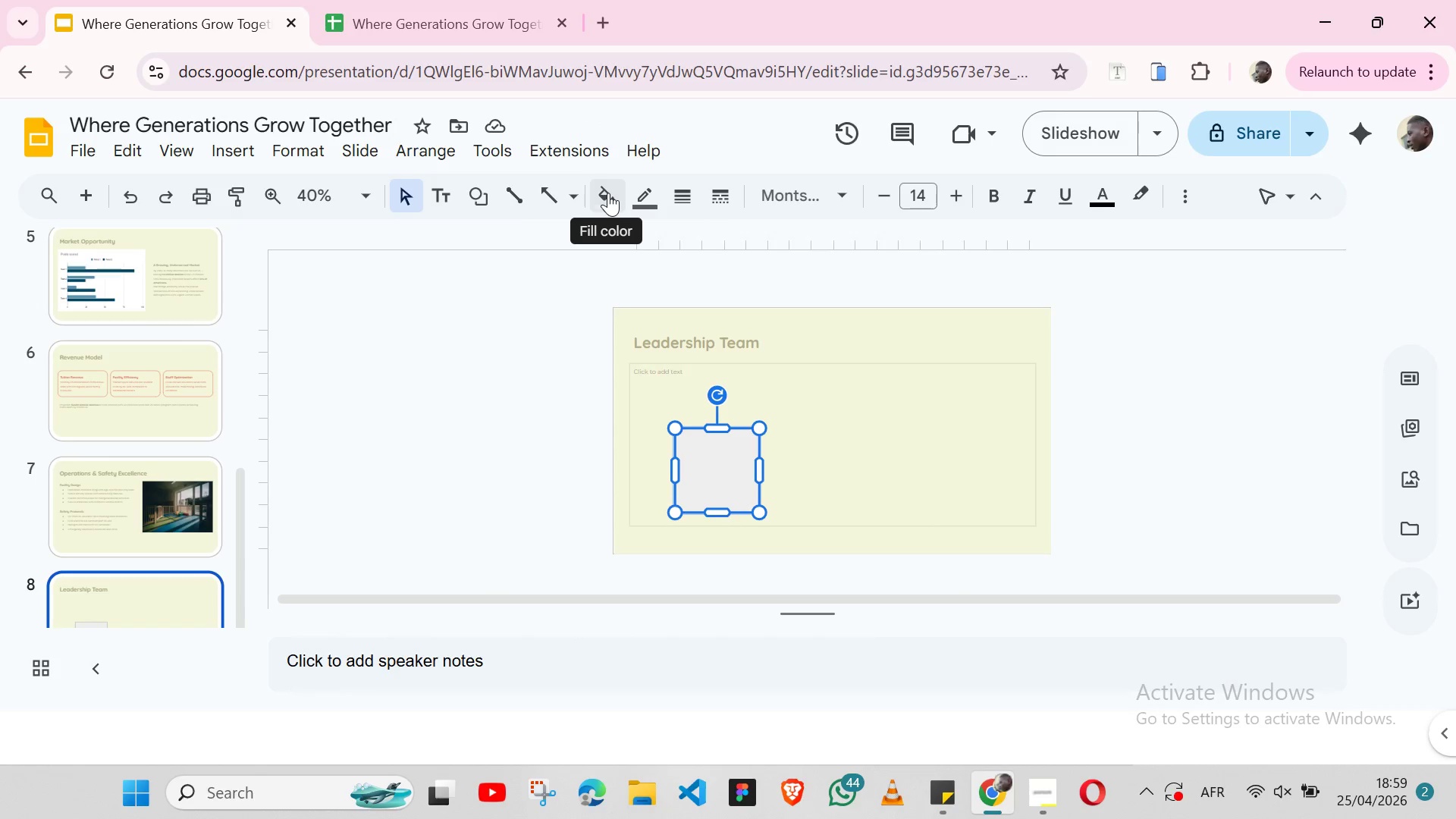 
left_click([608, 193])
 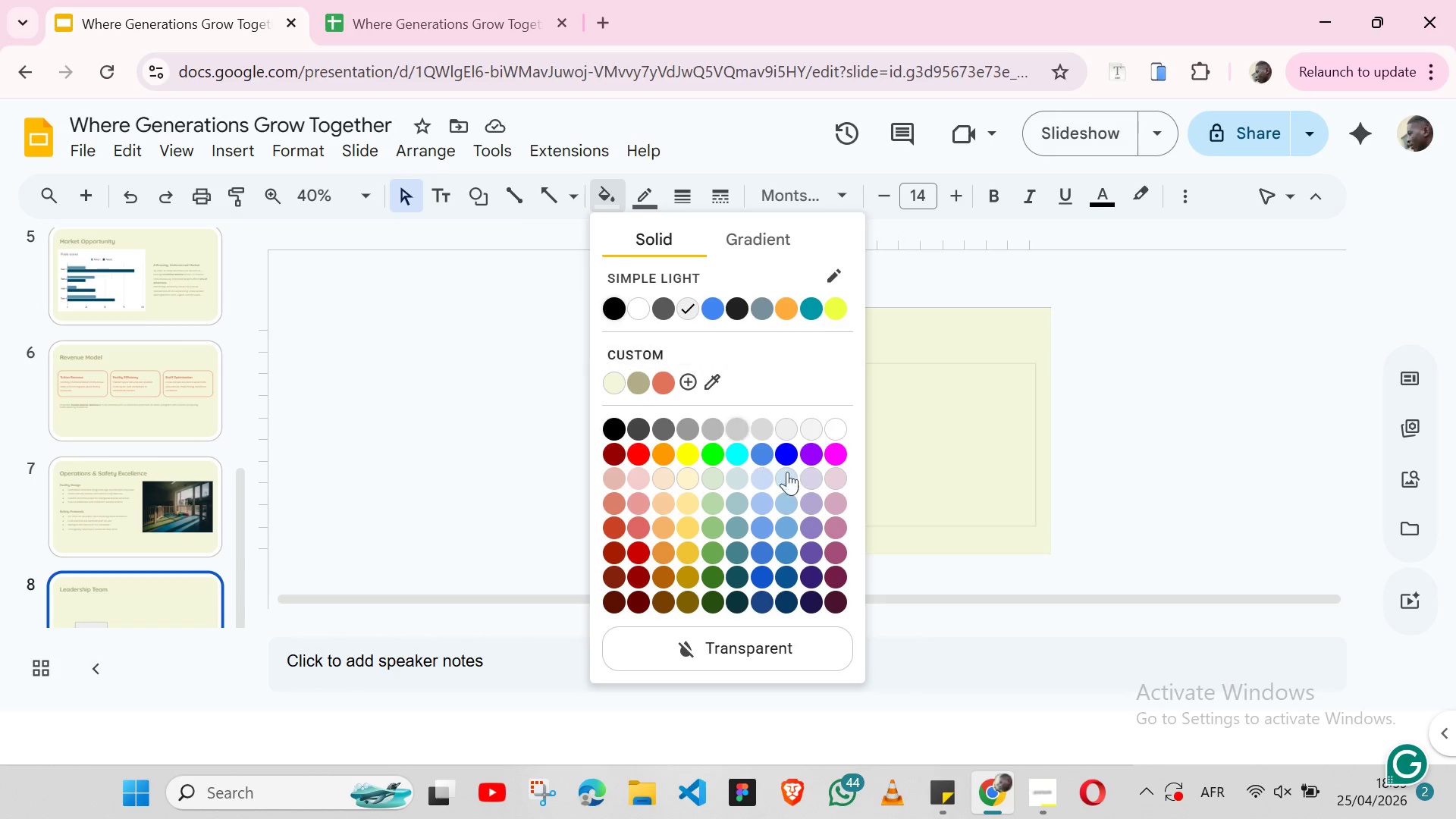 
wait(5.34)
 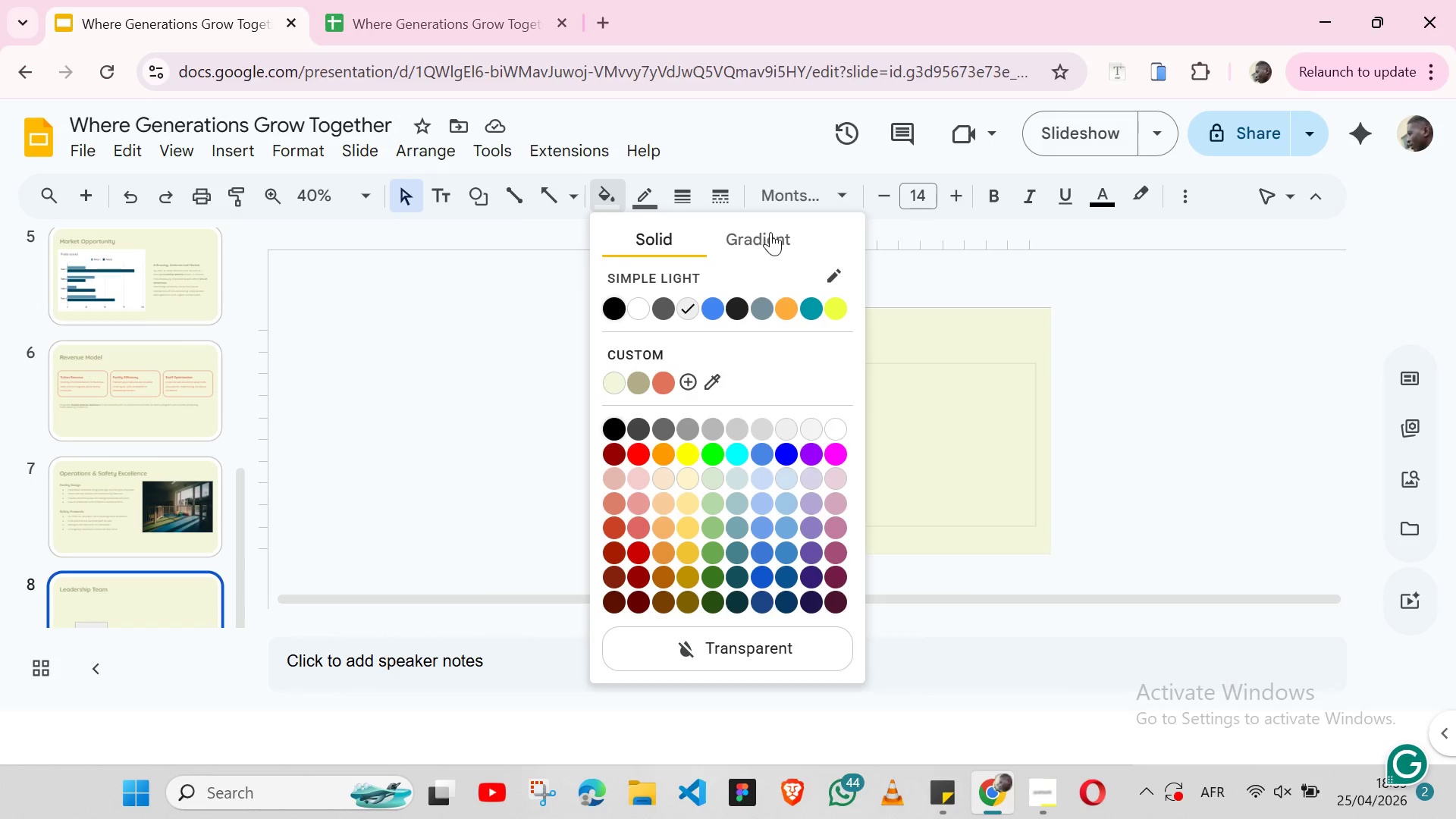 
left_click([499, 317])
 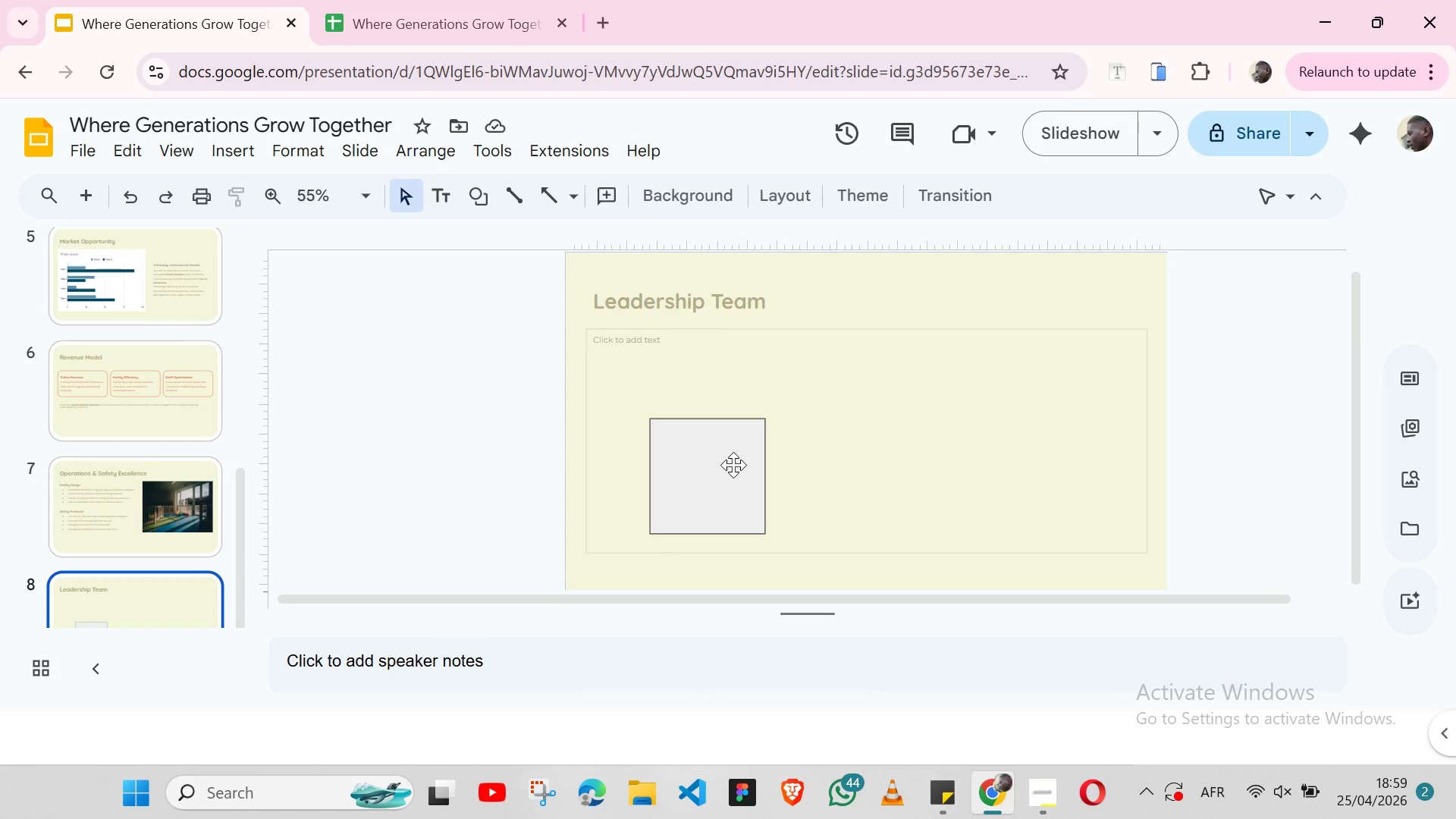 
left_click([693, 459])
 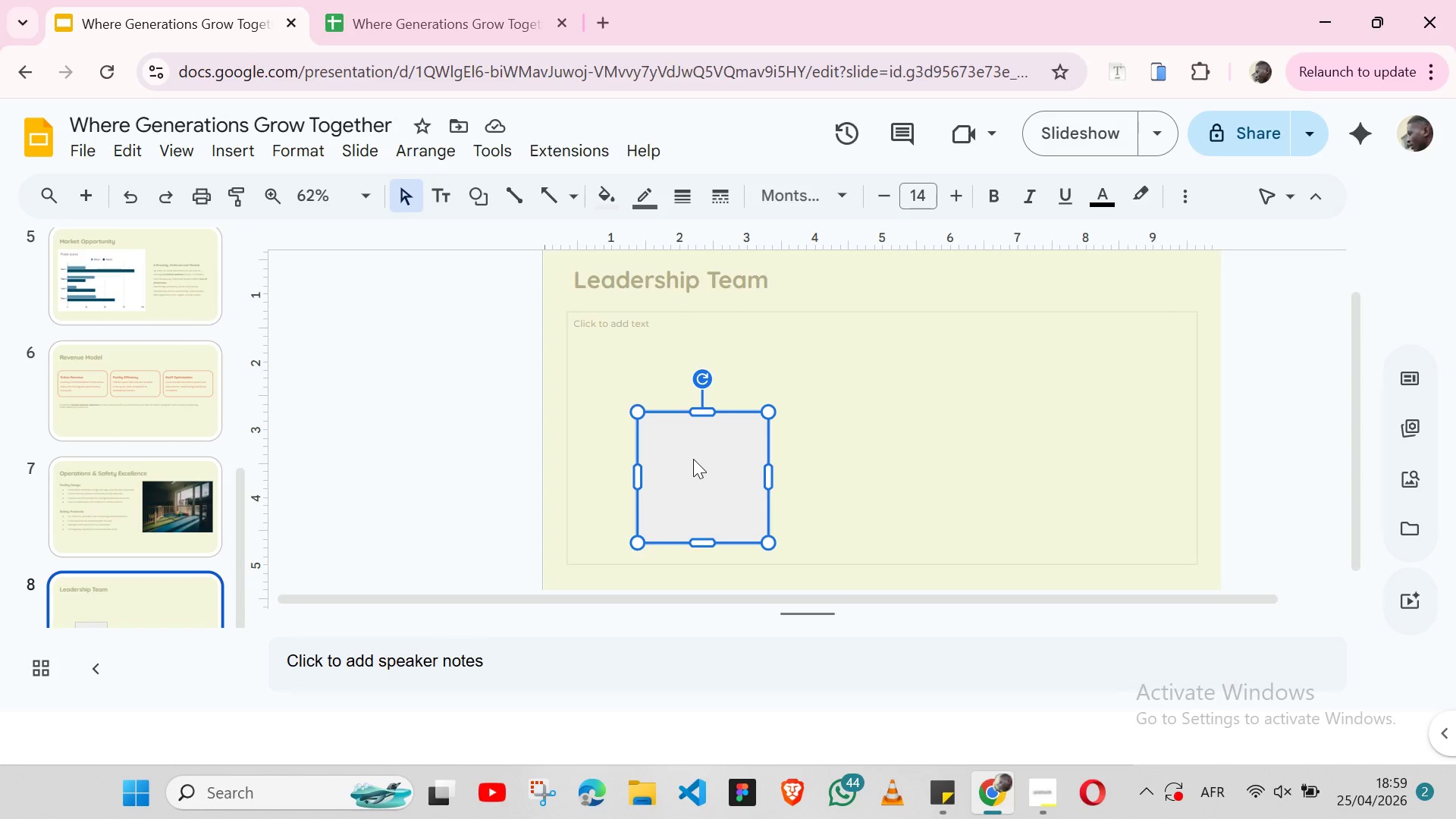 
hold_key(key=ShiftLeft, duration=1.44)
left_click([564, 448])
 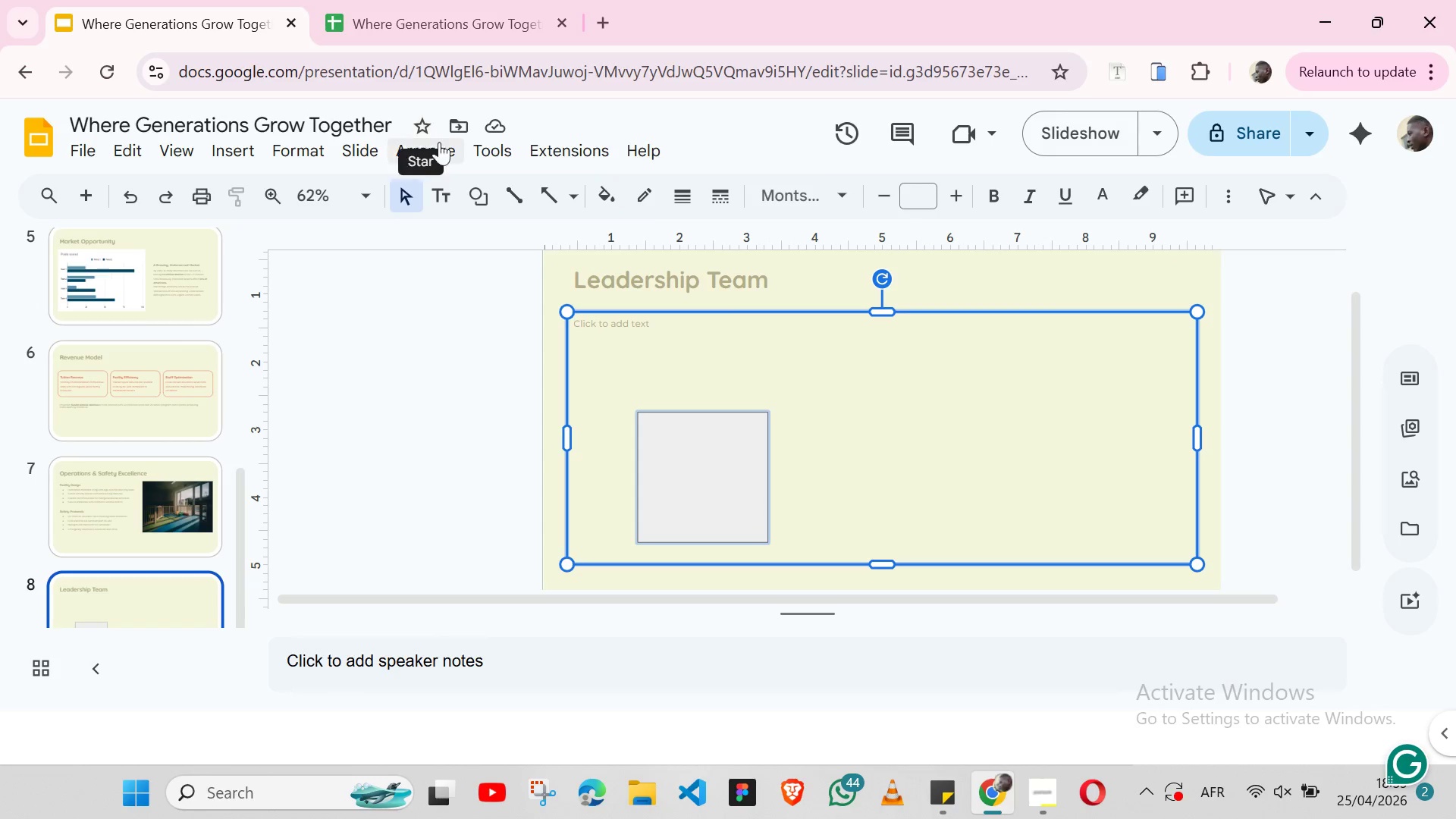 
left_click([439, 142])
 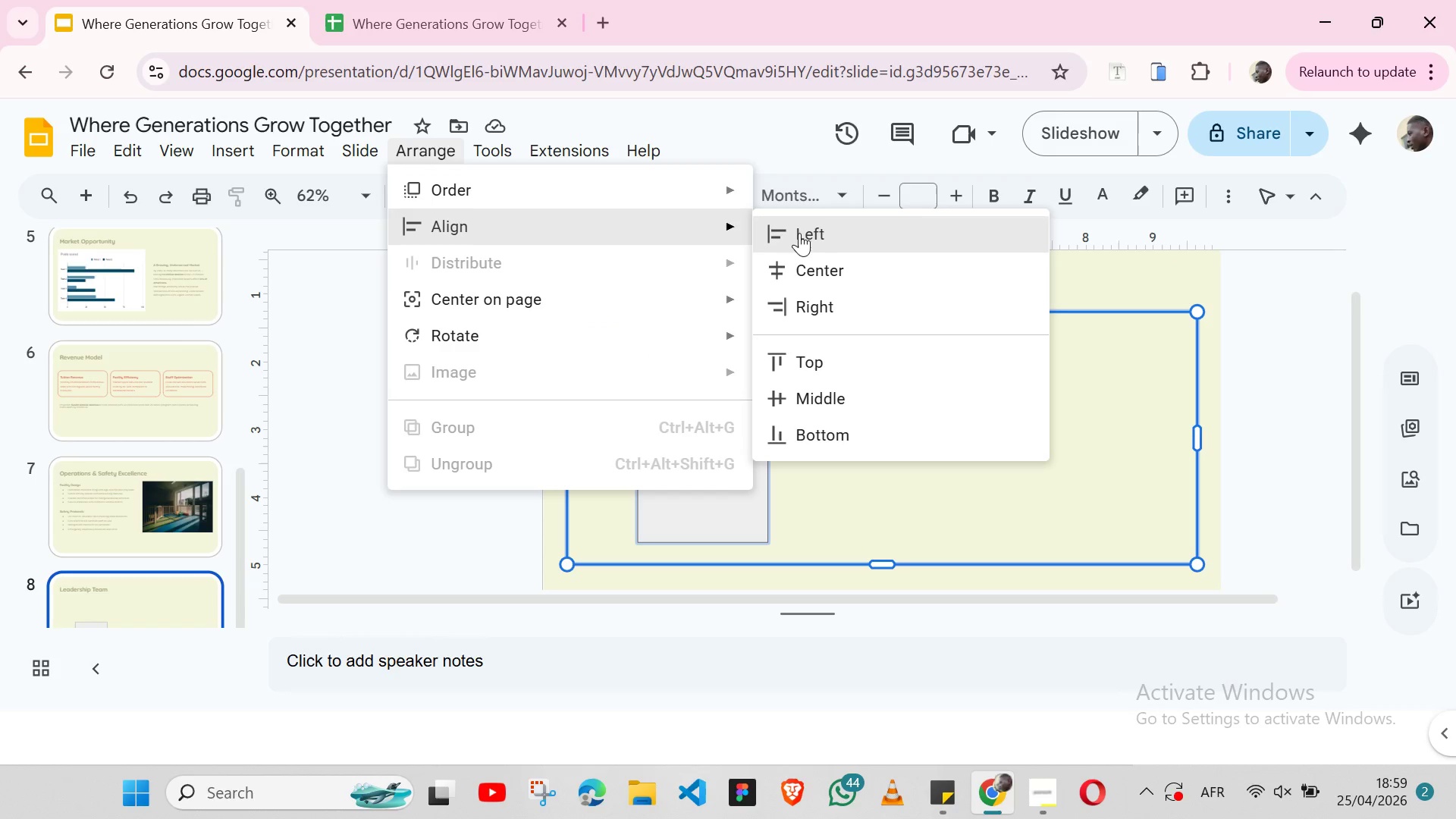 
left_click([799, 234])
 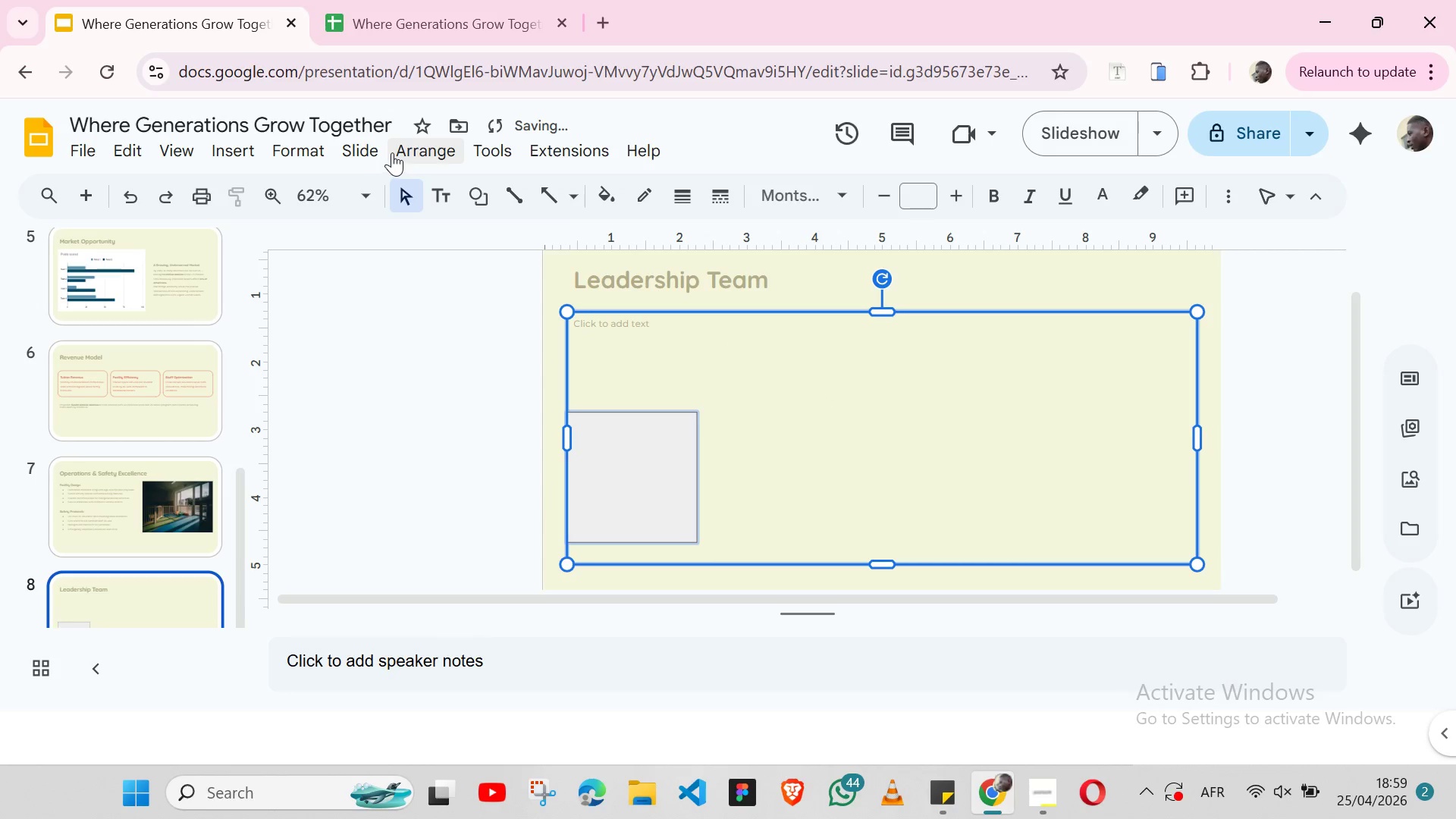 
left_click([392, 152])
 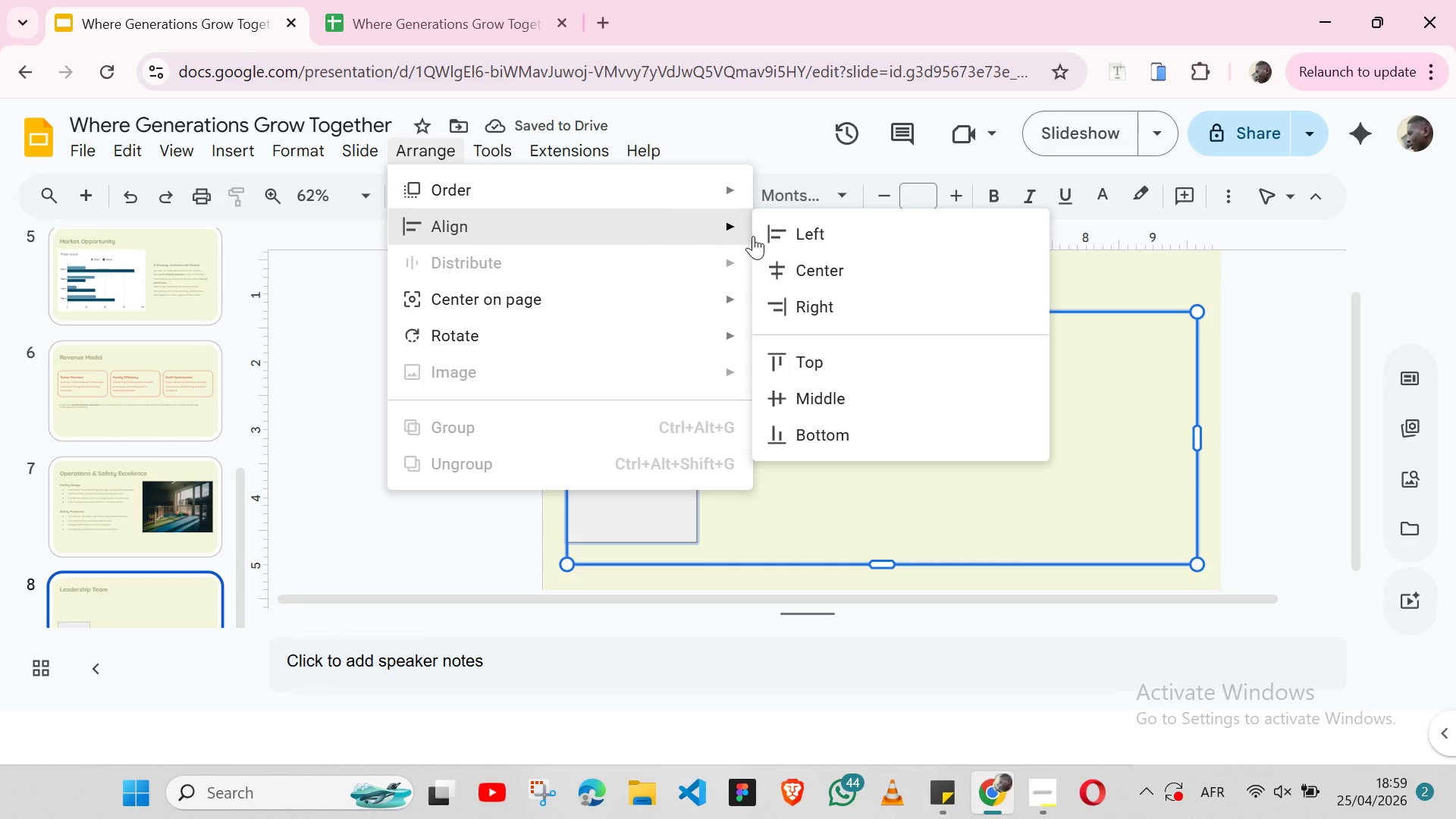 
left_click([814, 362])
 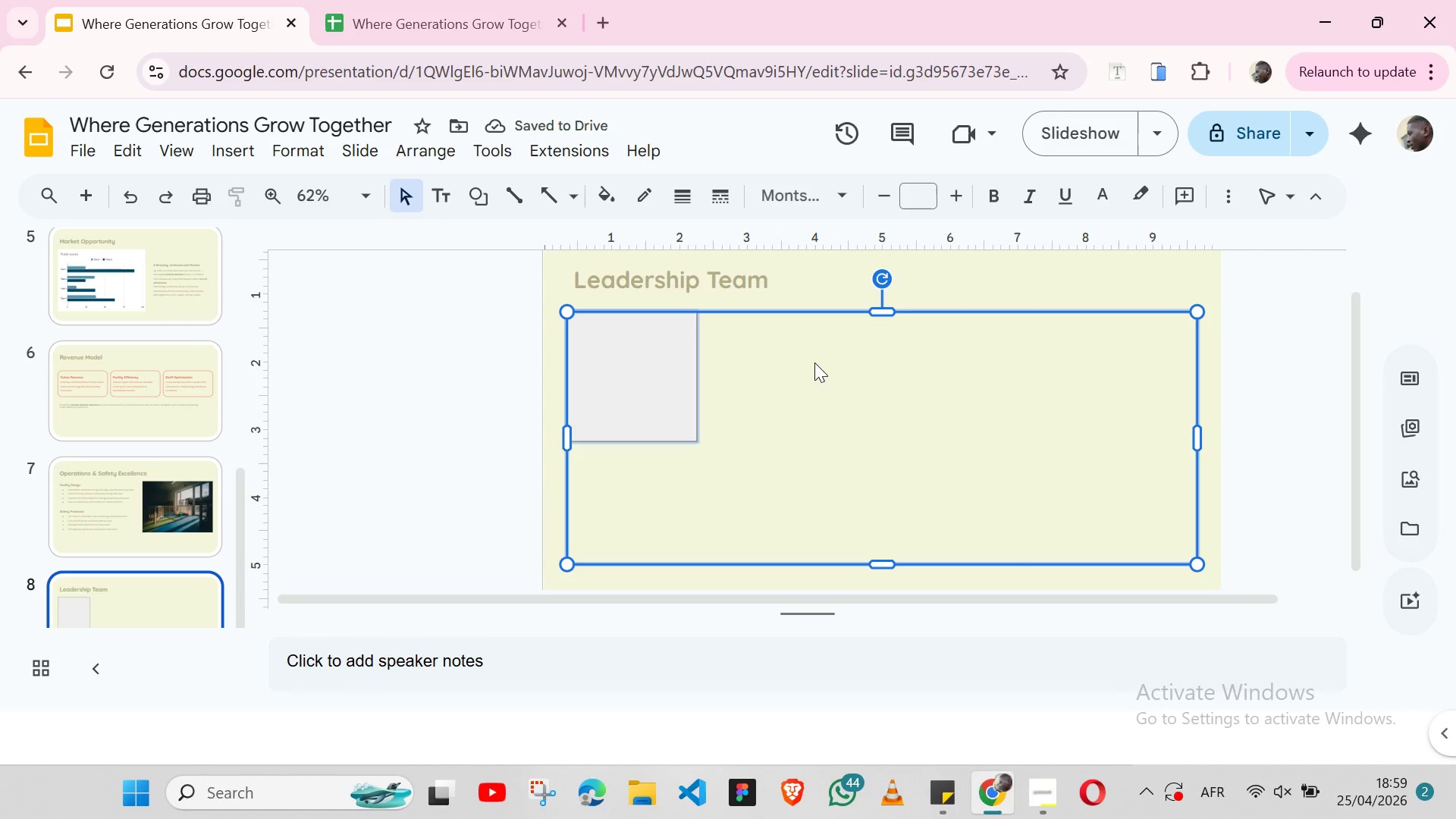 
left_click([674, 397])
 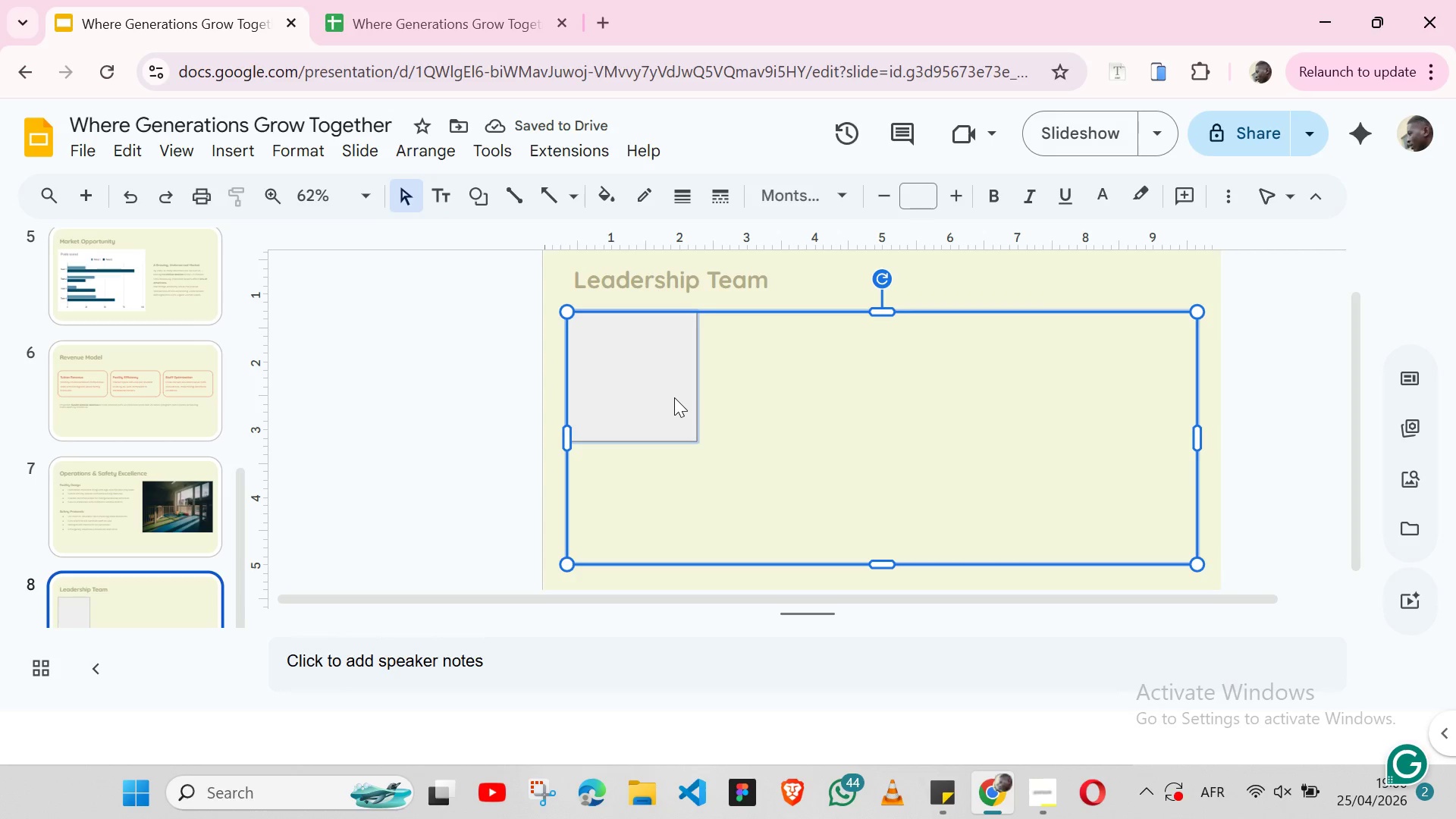 
left_click([674, 397])
 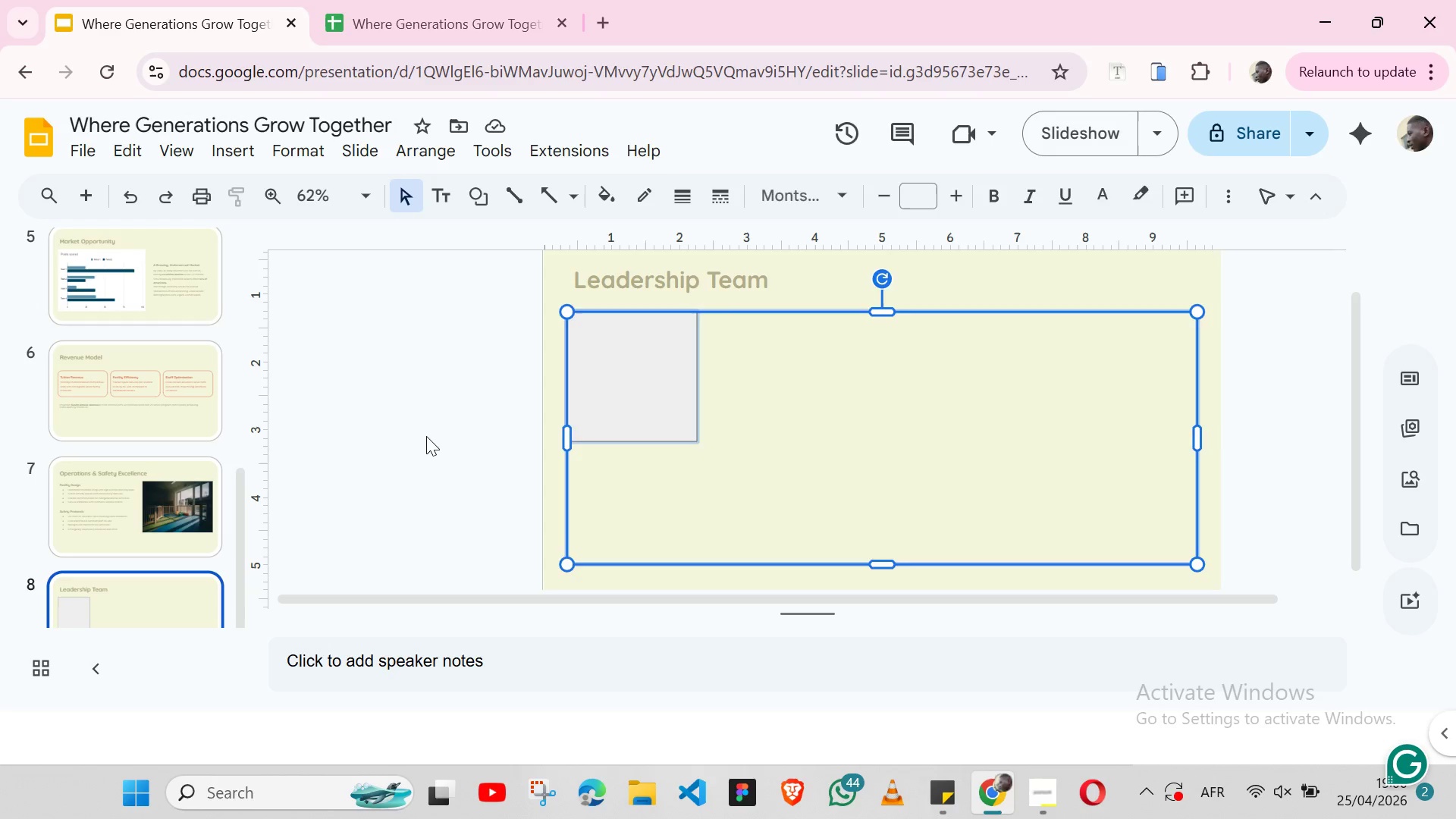 
left_click([426, 436])
 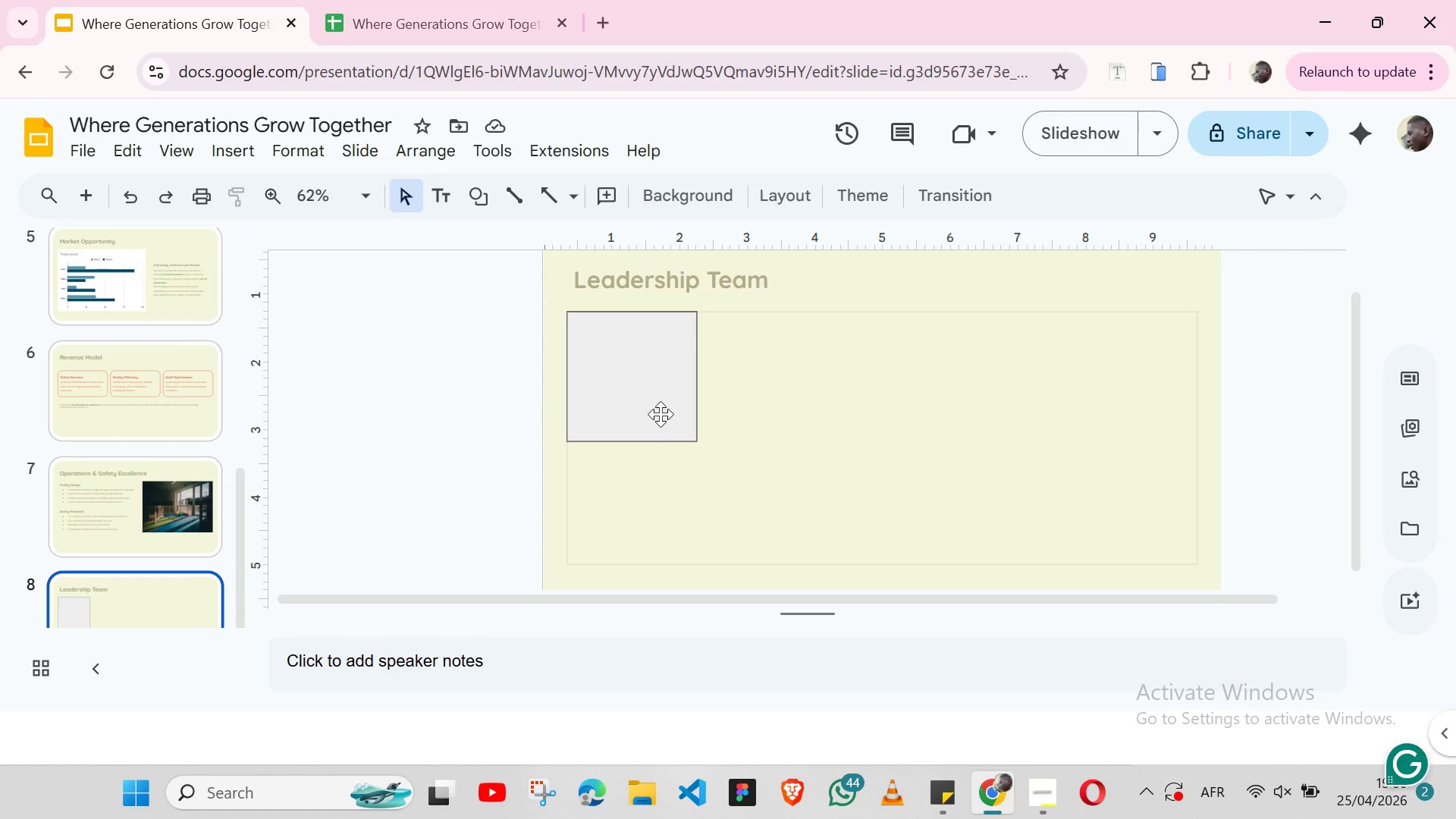 
left_click([661, 414])
 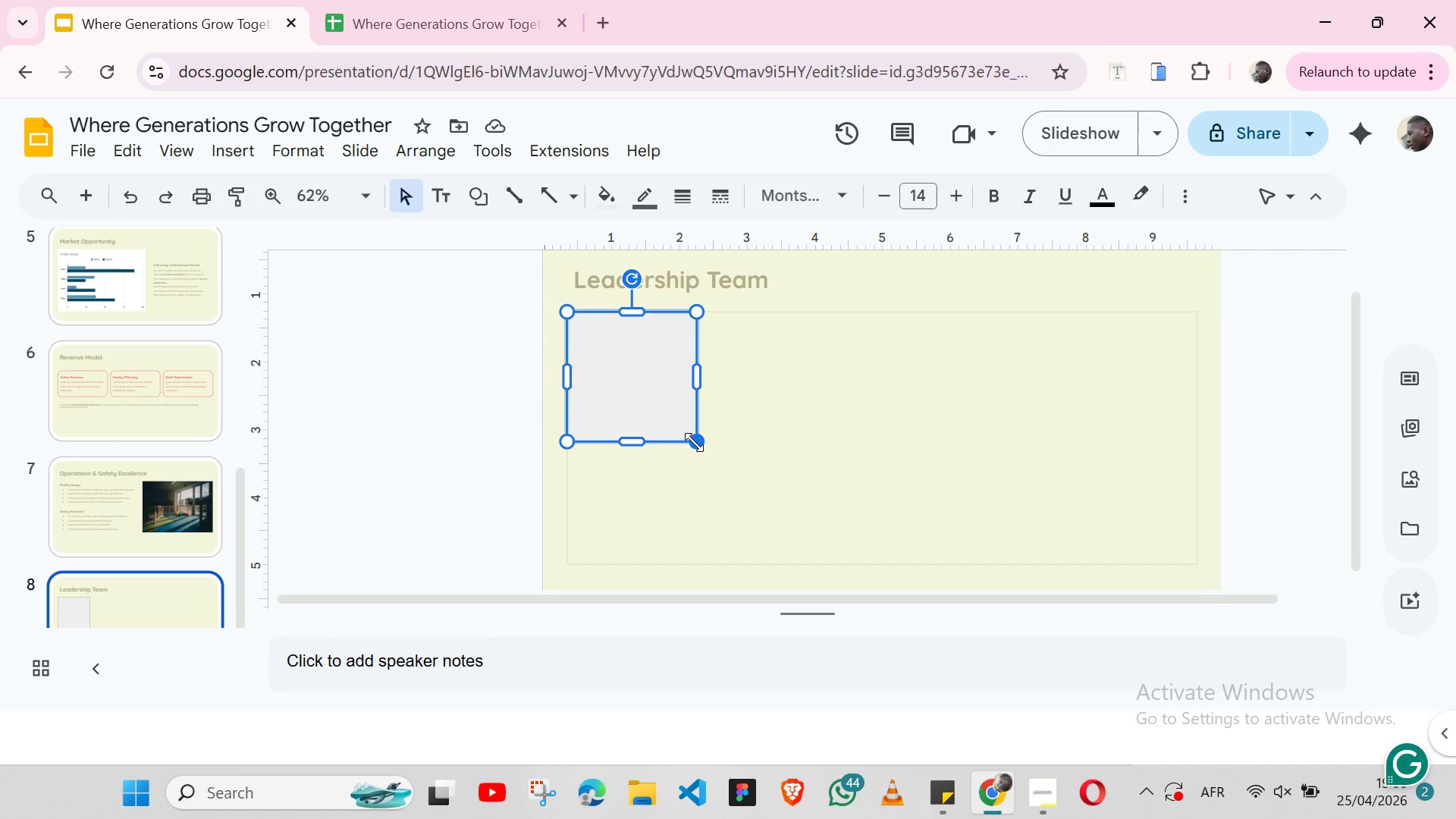 
left_click_drag(start_coordinate=[694, 442], to_coordinate=[711, 446])
 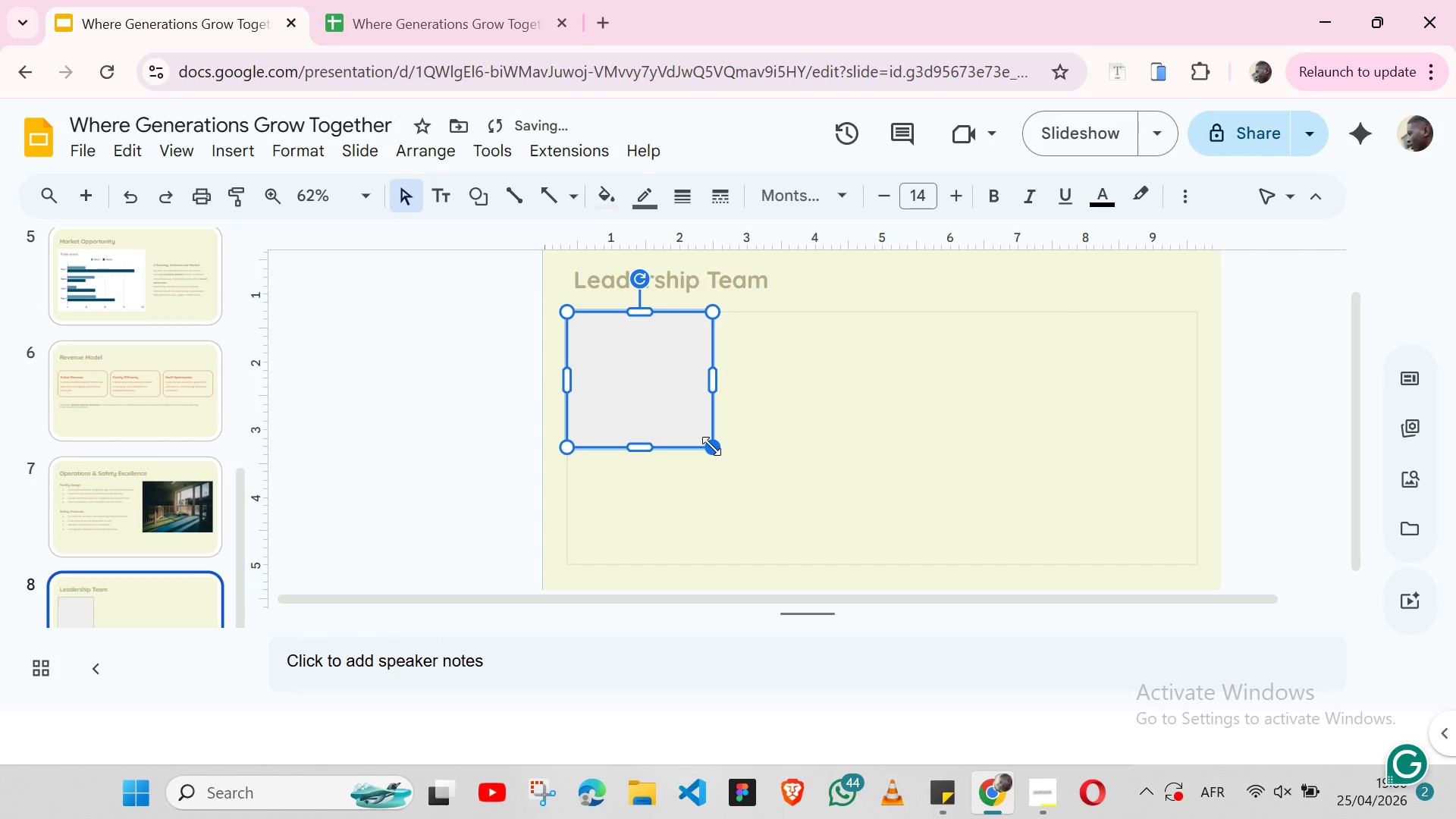 
left_click_drag(start_coordinate=[711, 446], to_coordinate=[723, 452])
 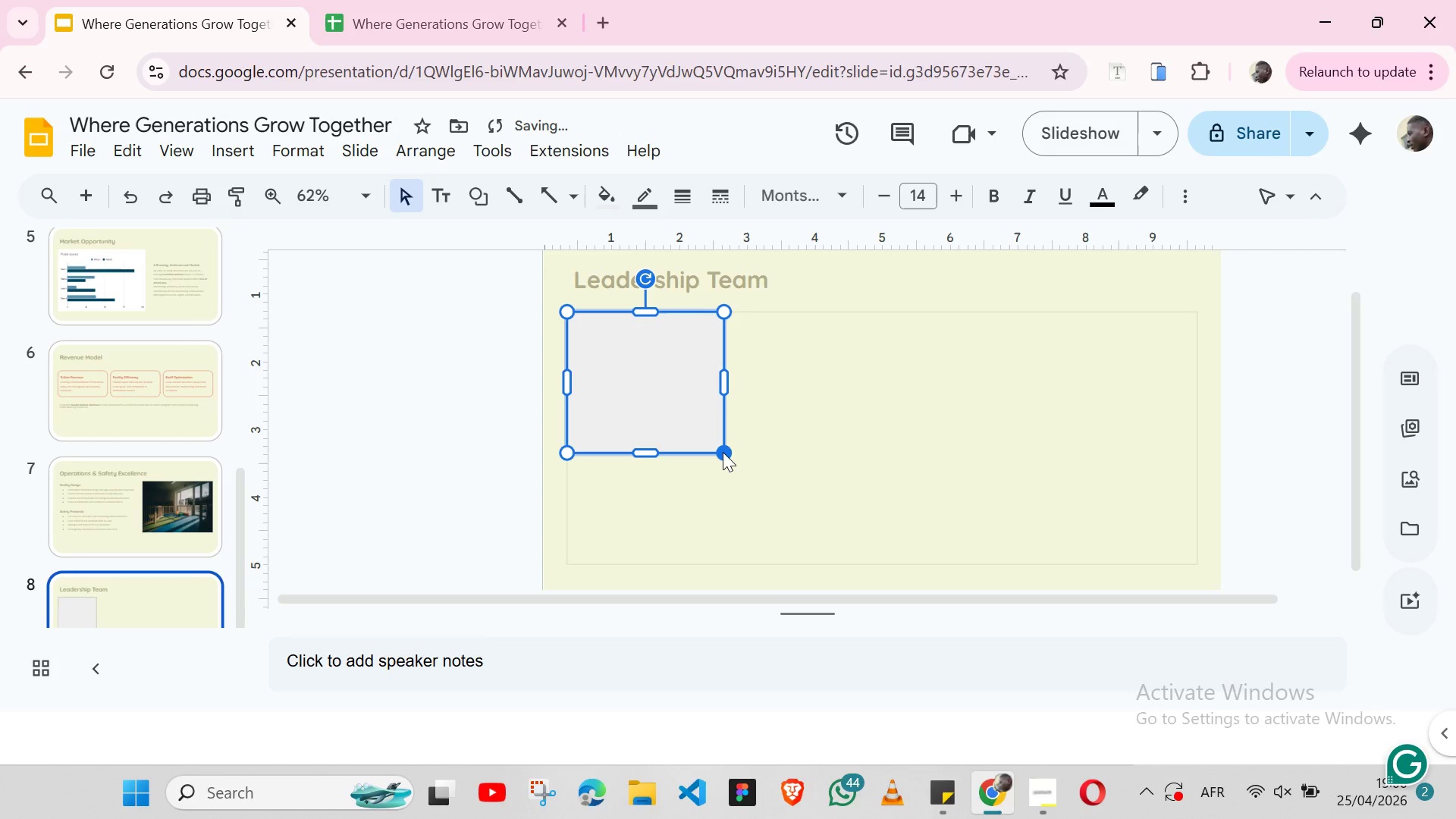 
key(Control+Z)
 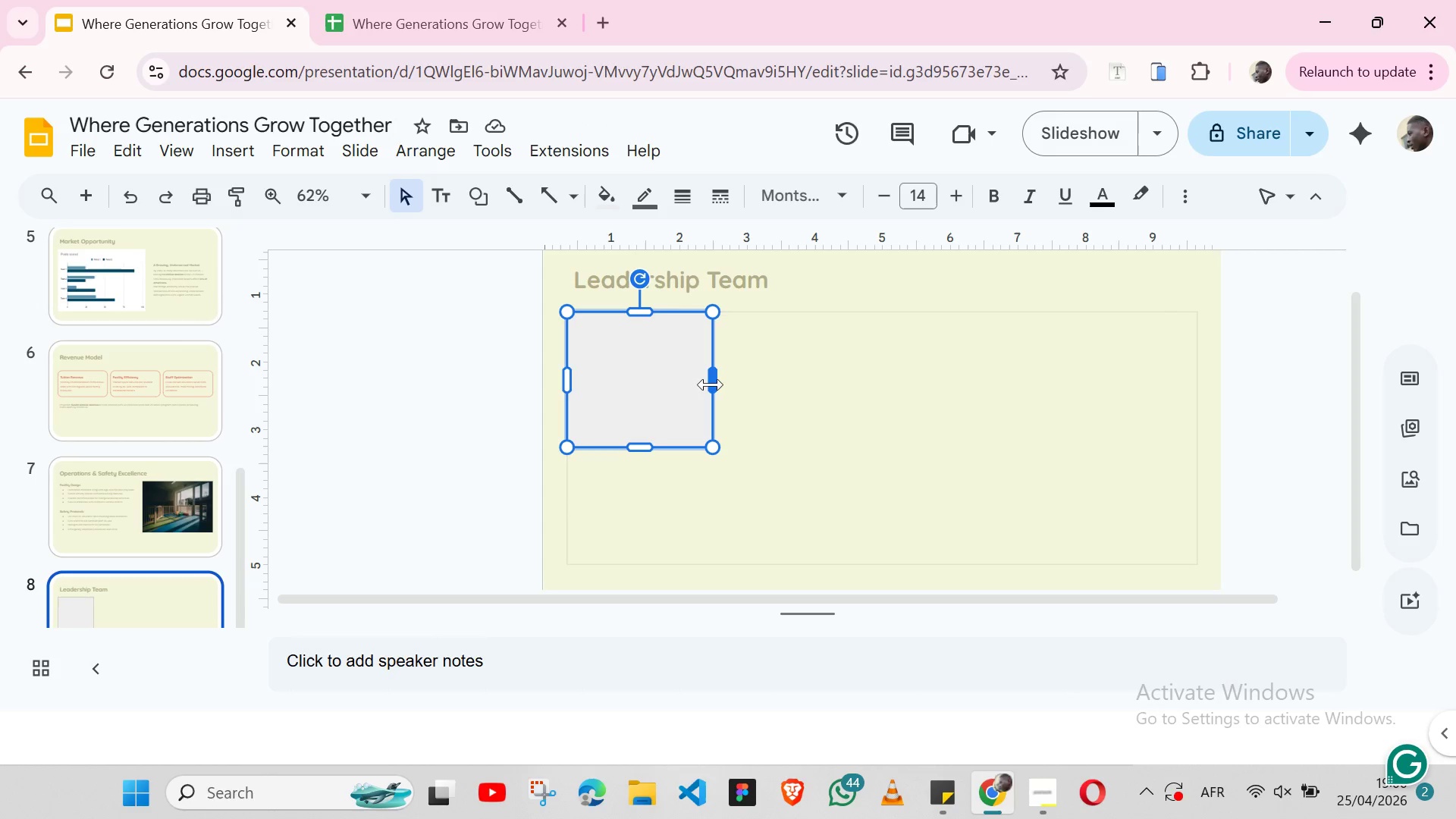 
wait(7.59)
 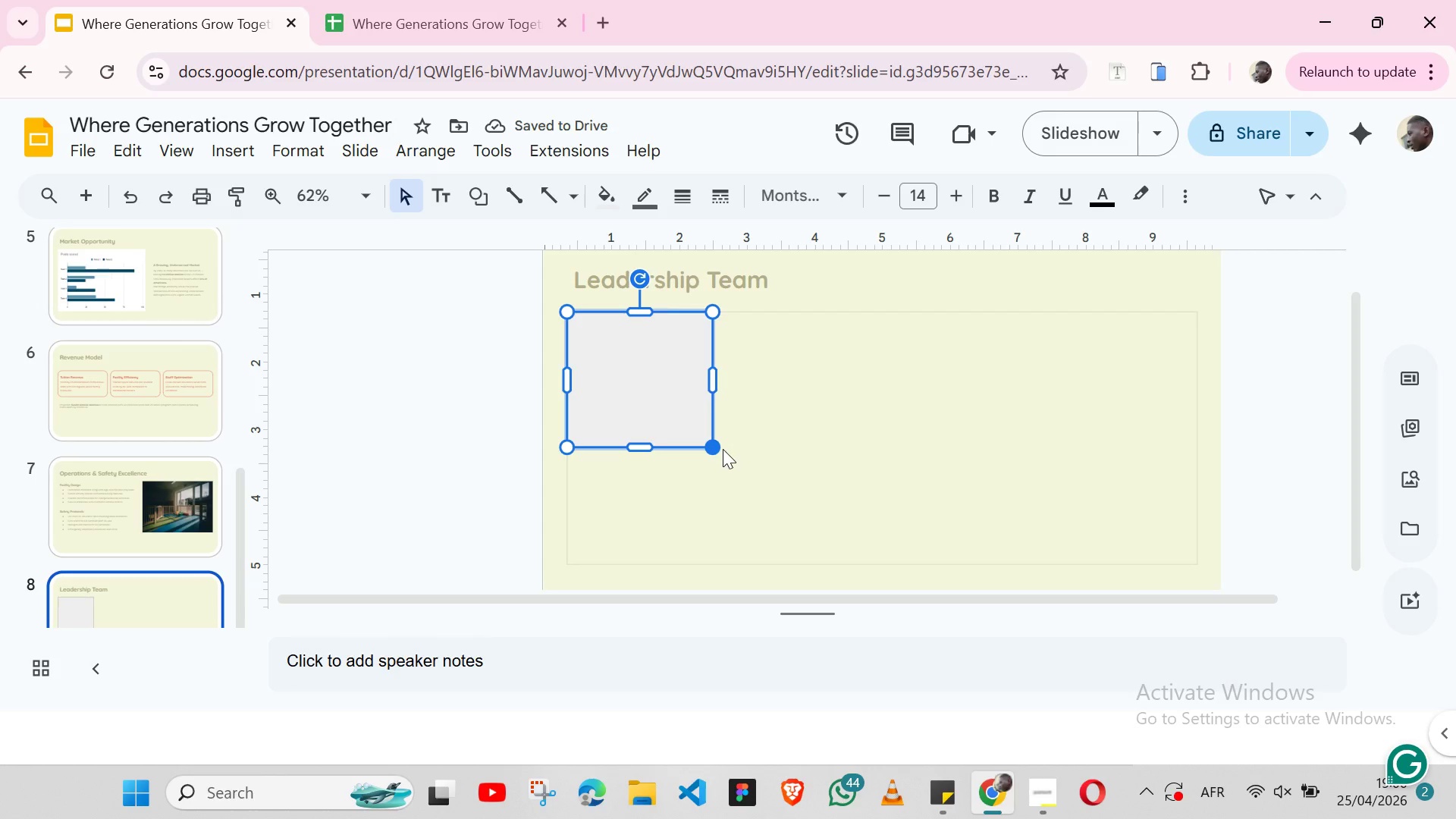 
left_click_drag(start_coordinate=[711, 447], to_coordinate=[701, 438])
 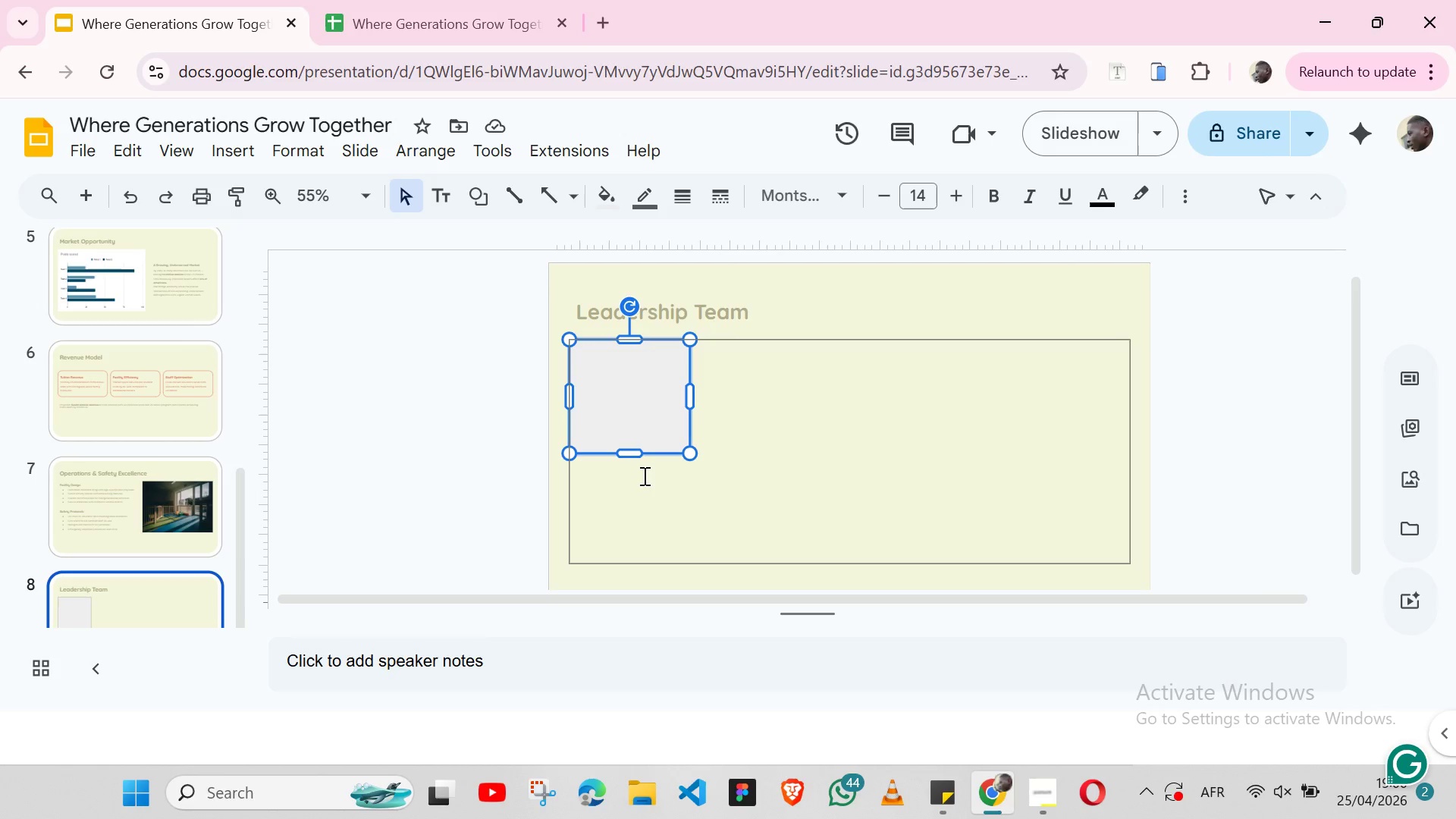 
wait(26.19)
 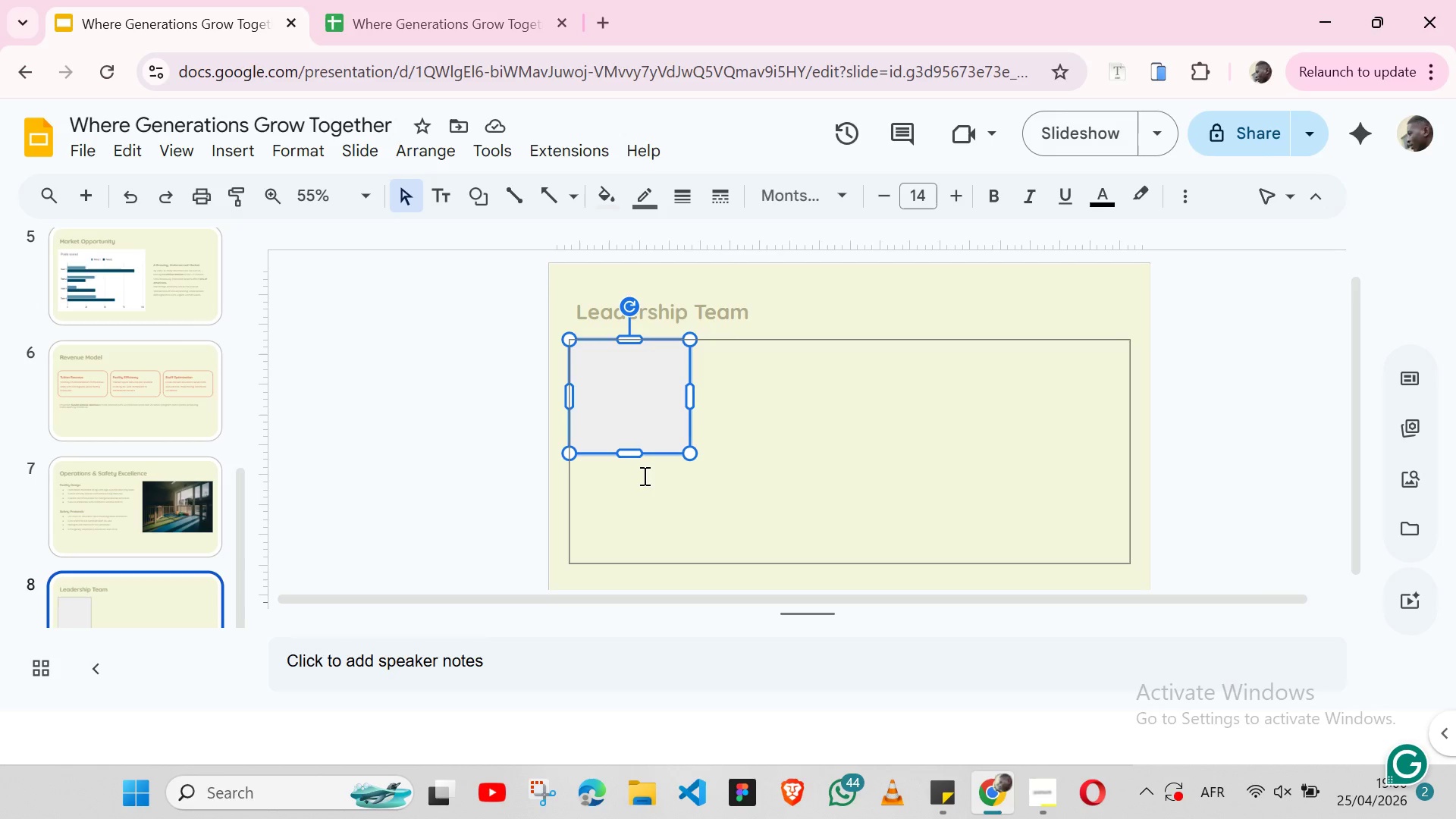 
left_click([107, 414])
 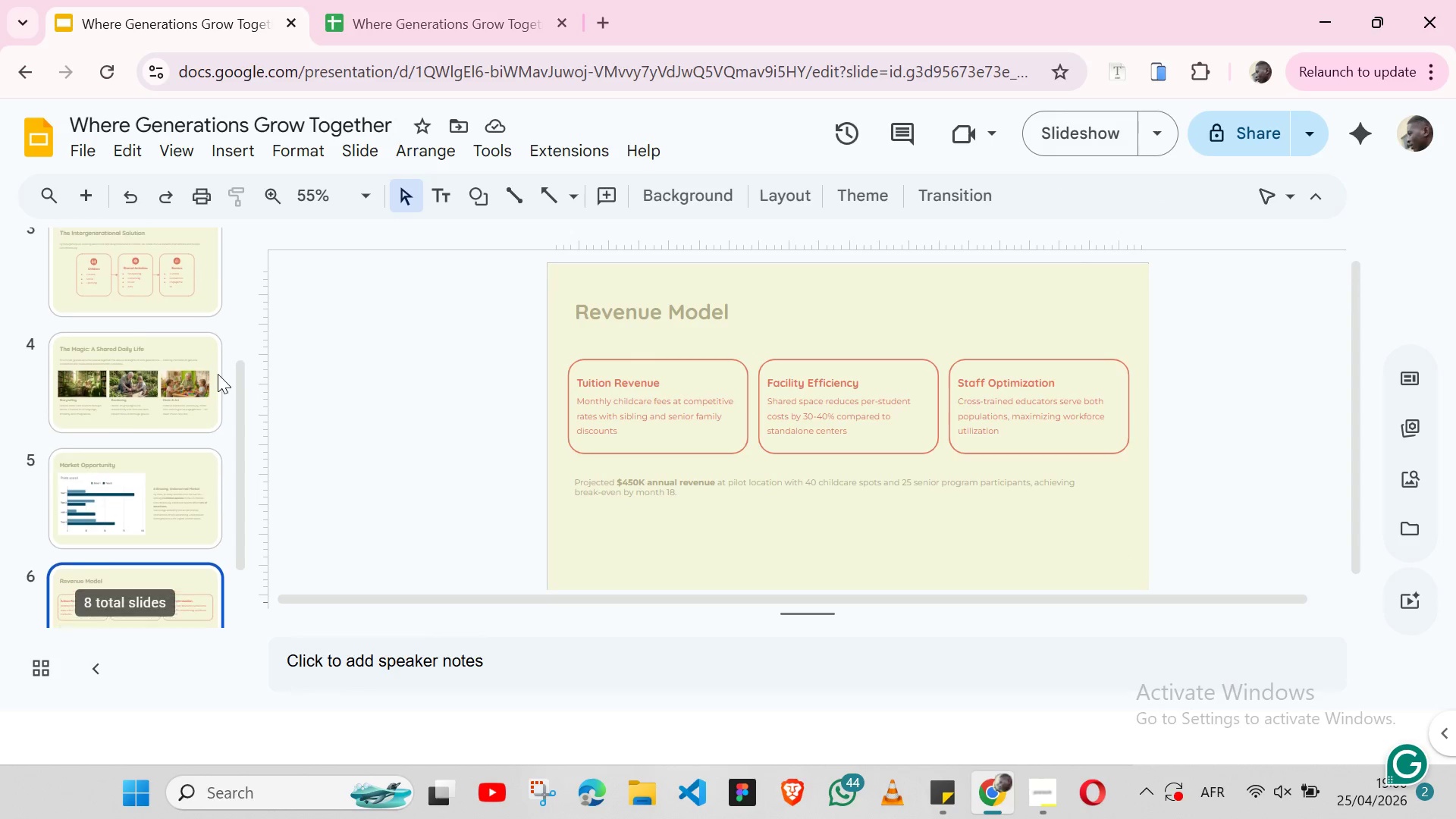 
left_click([109, 302])
 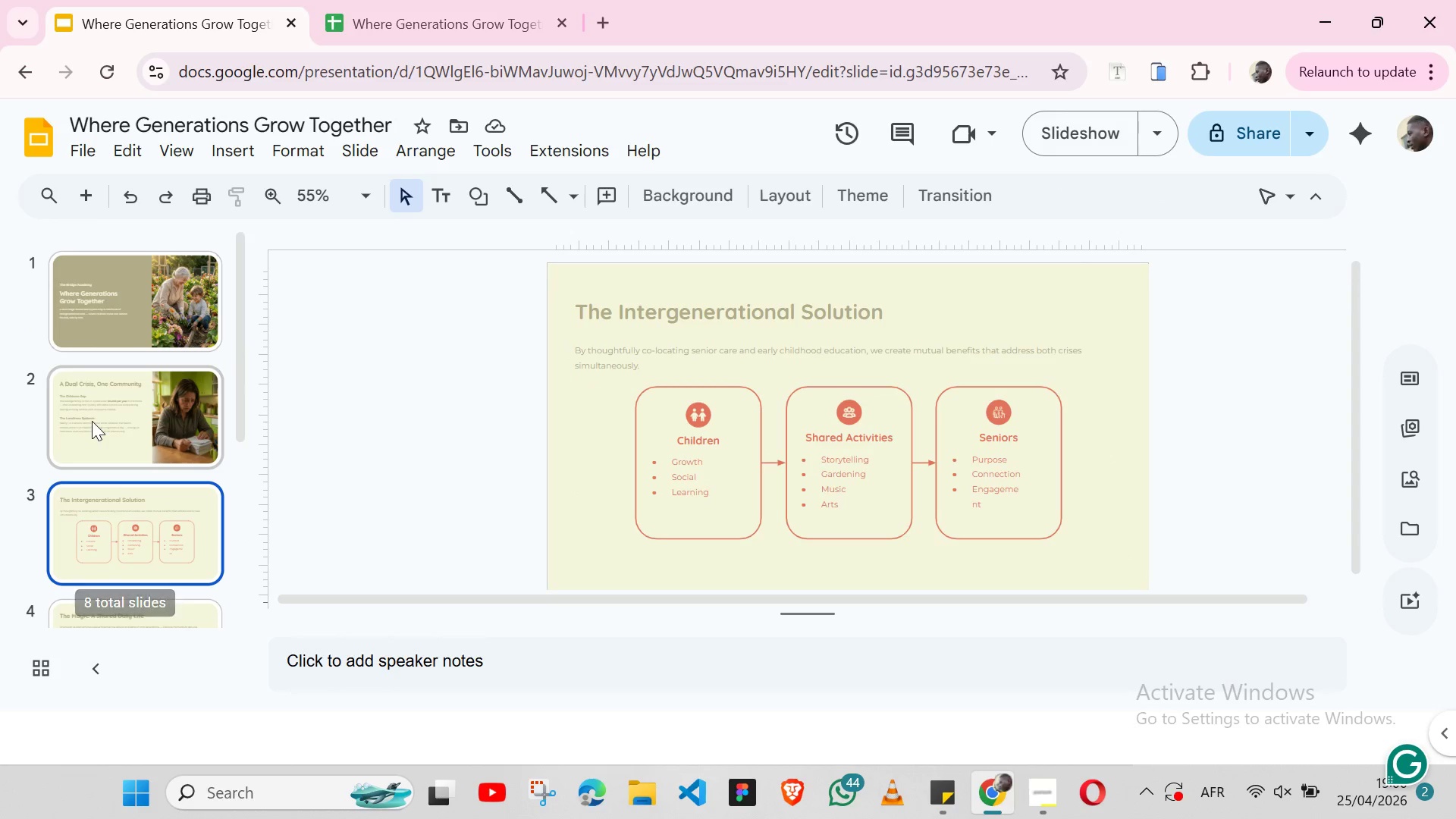 
left_click([92, 421])
 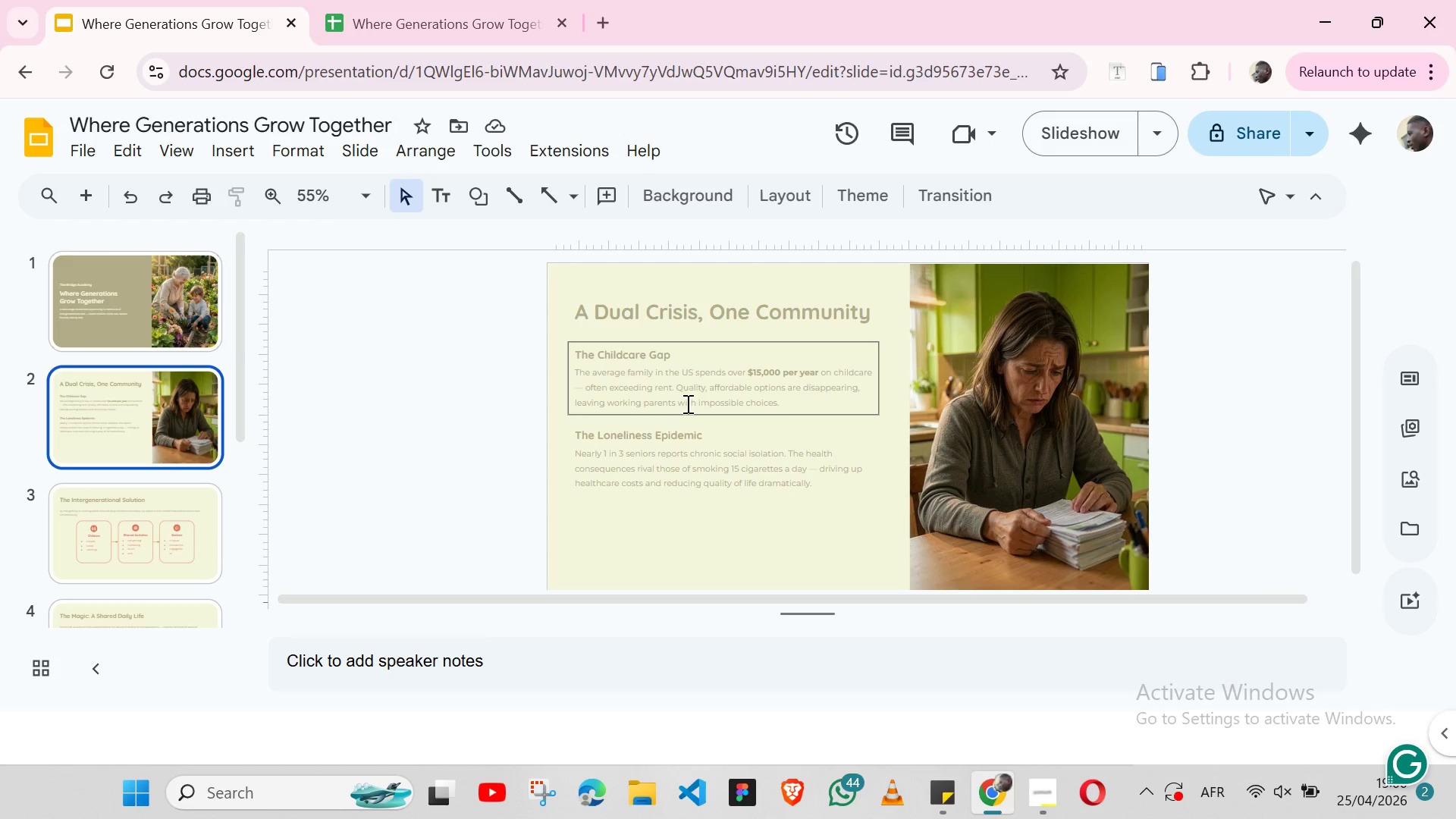 
left_click([686, 408])
 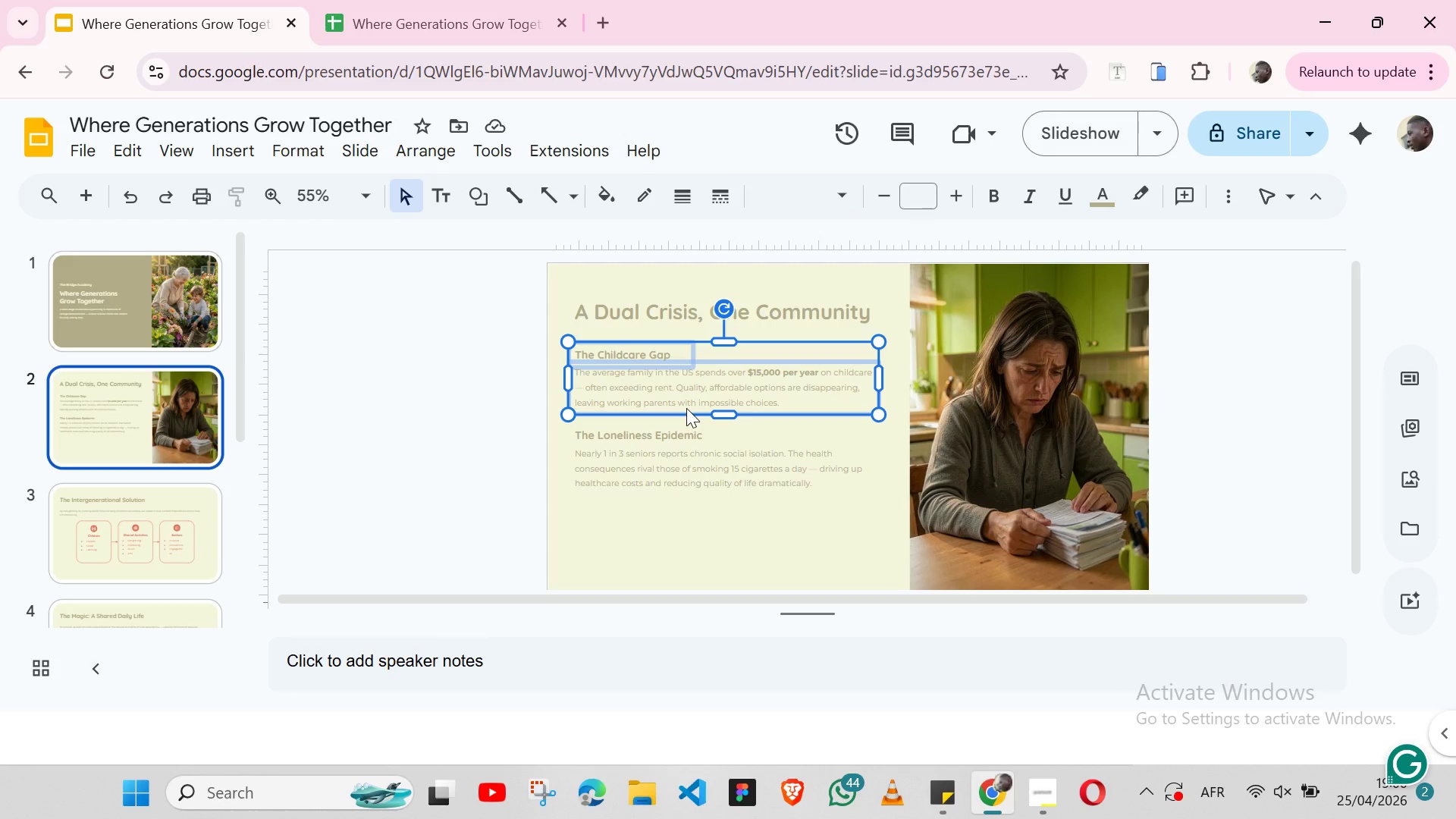 
key(Control+C)
 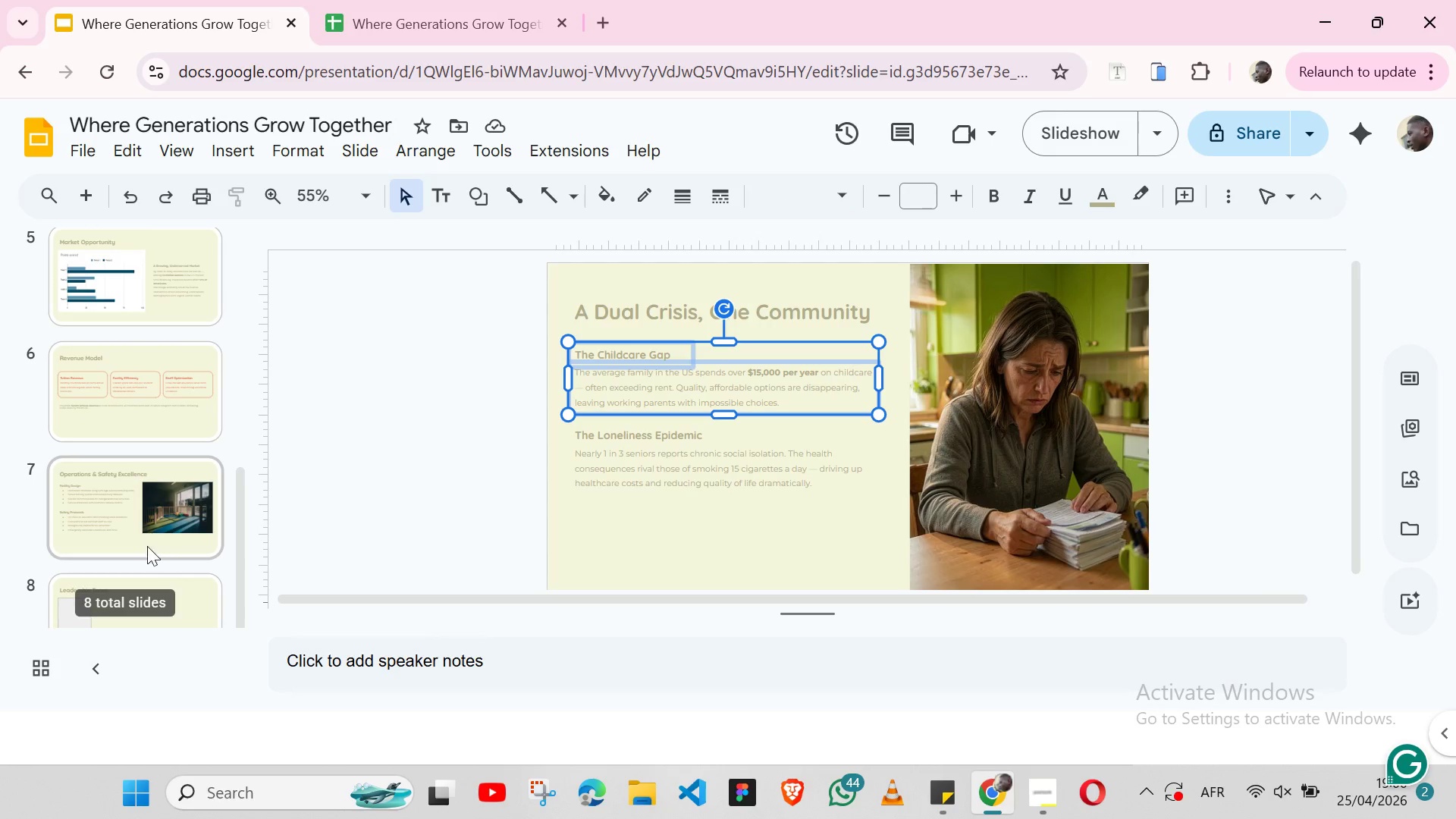 
left_click([190, 587])
 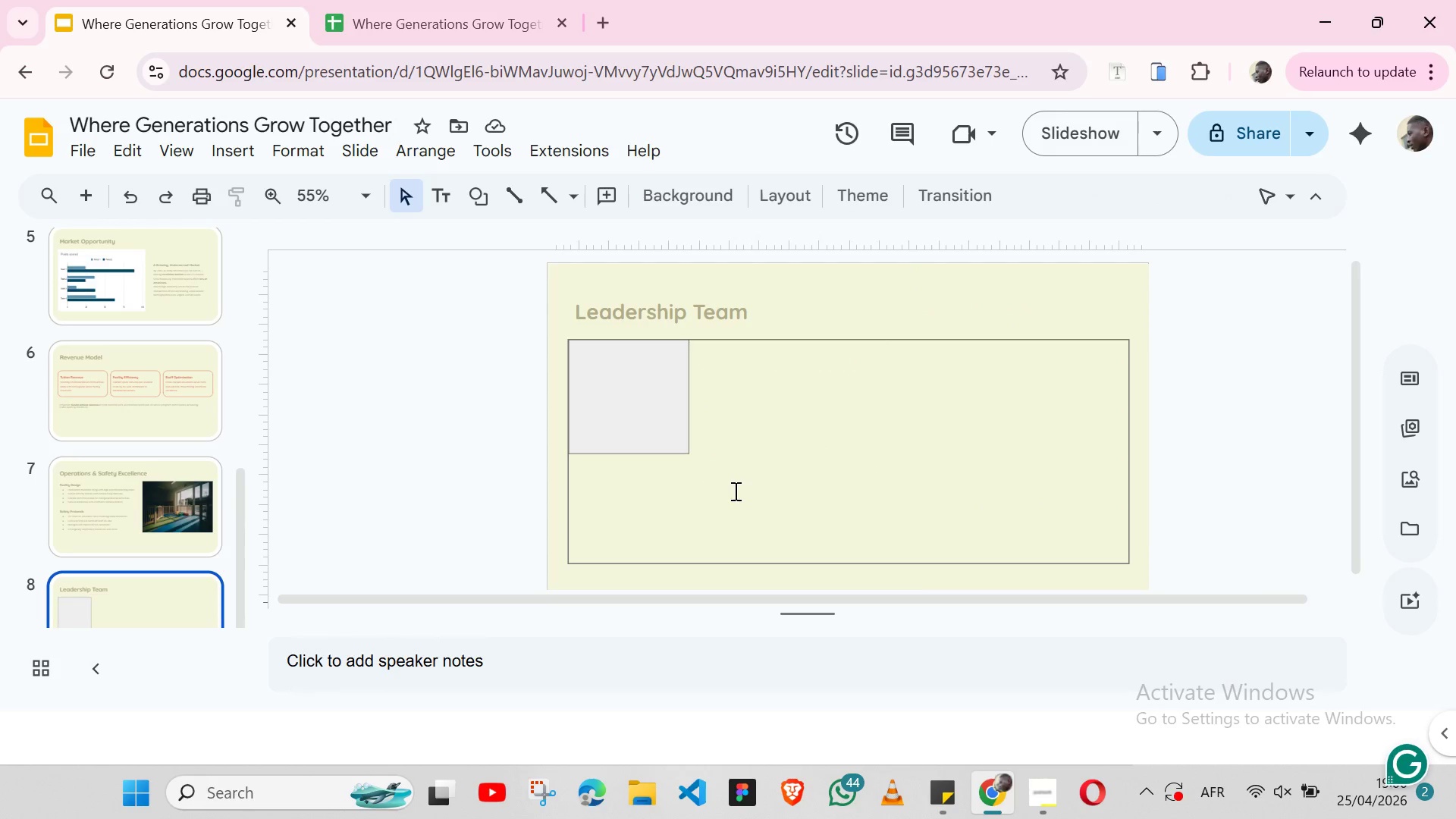 
key(Control+ControlLeft)
 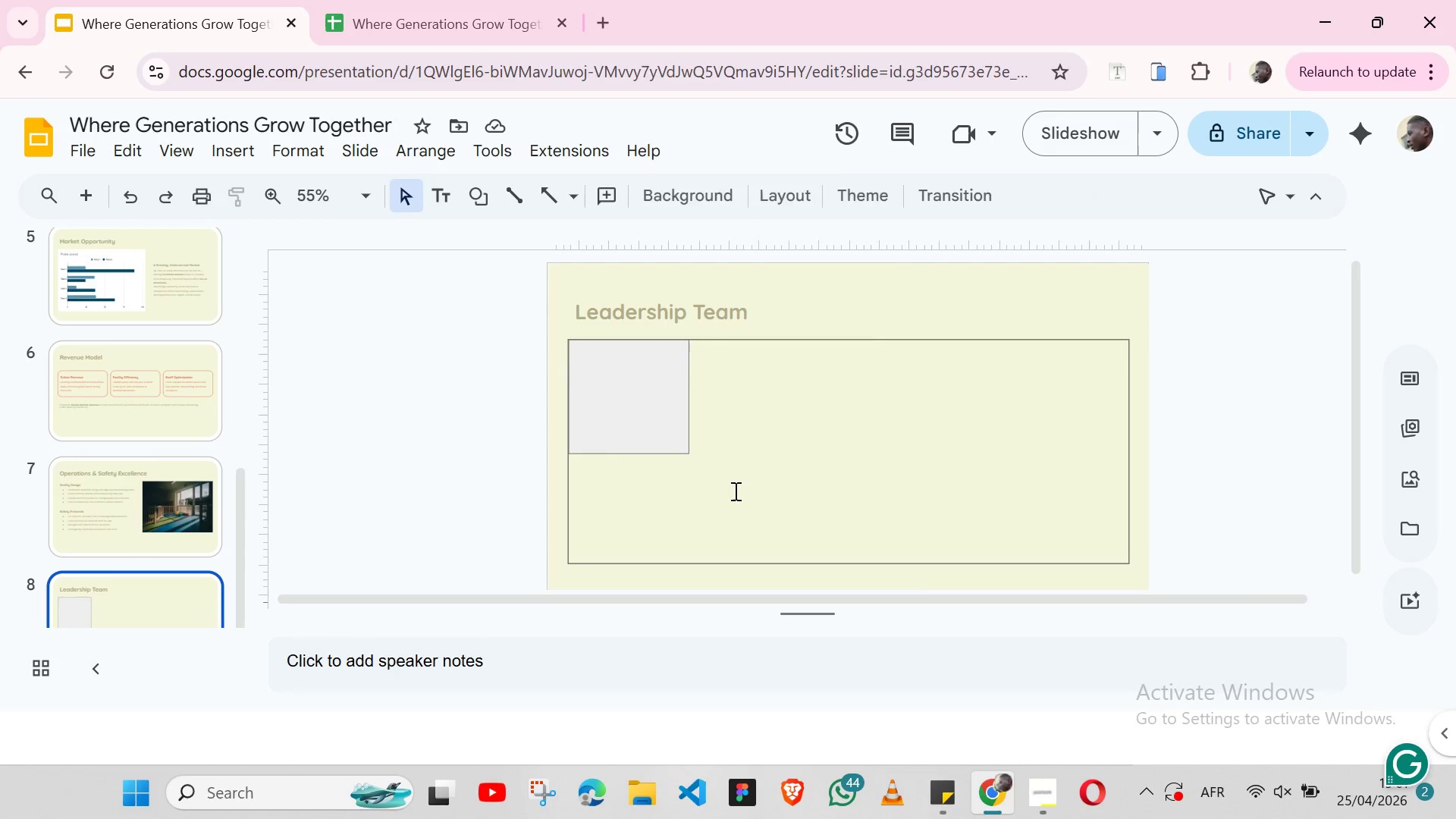 
key(Control+V)
 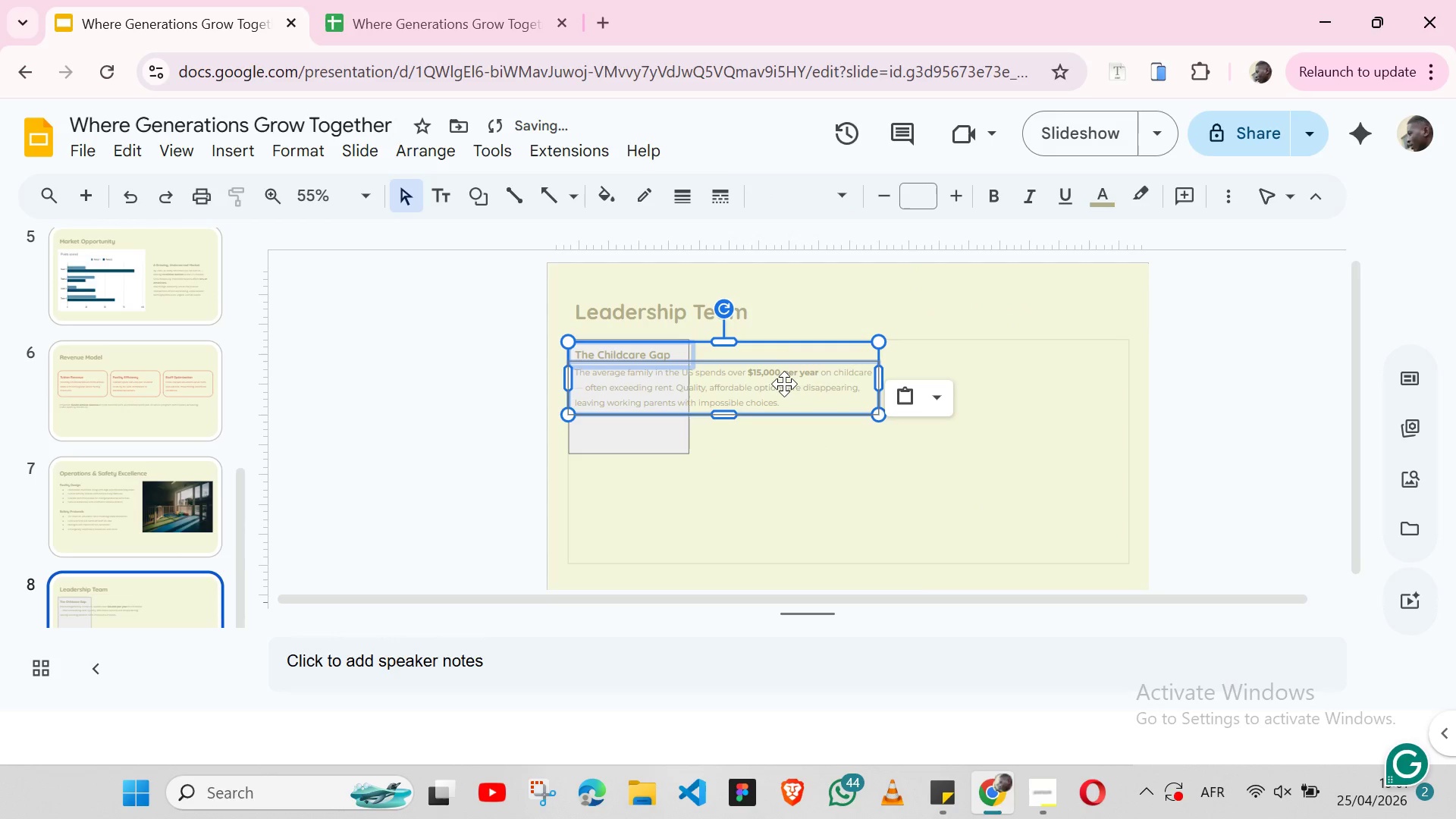 
left_click_drag(start_coordinate=[784, 384], to_coordinate=[918, 427])
 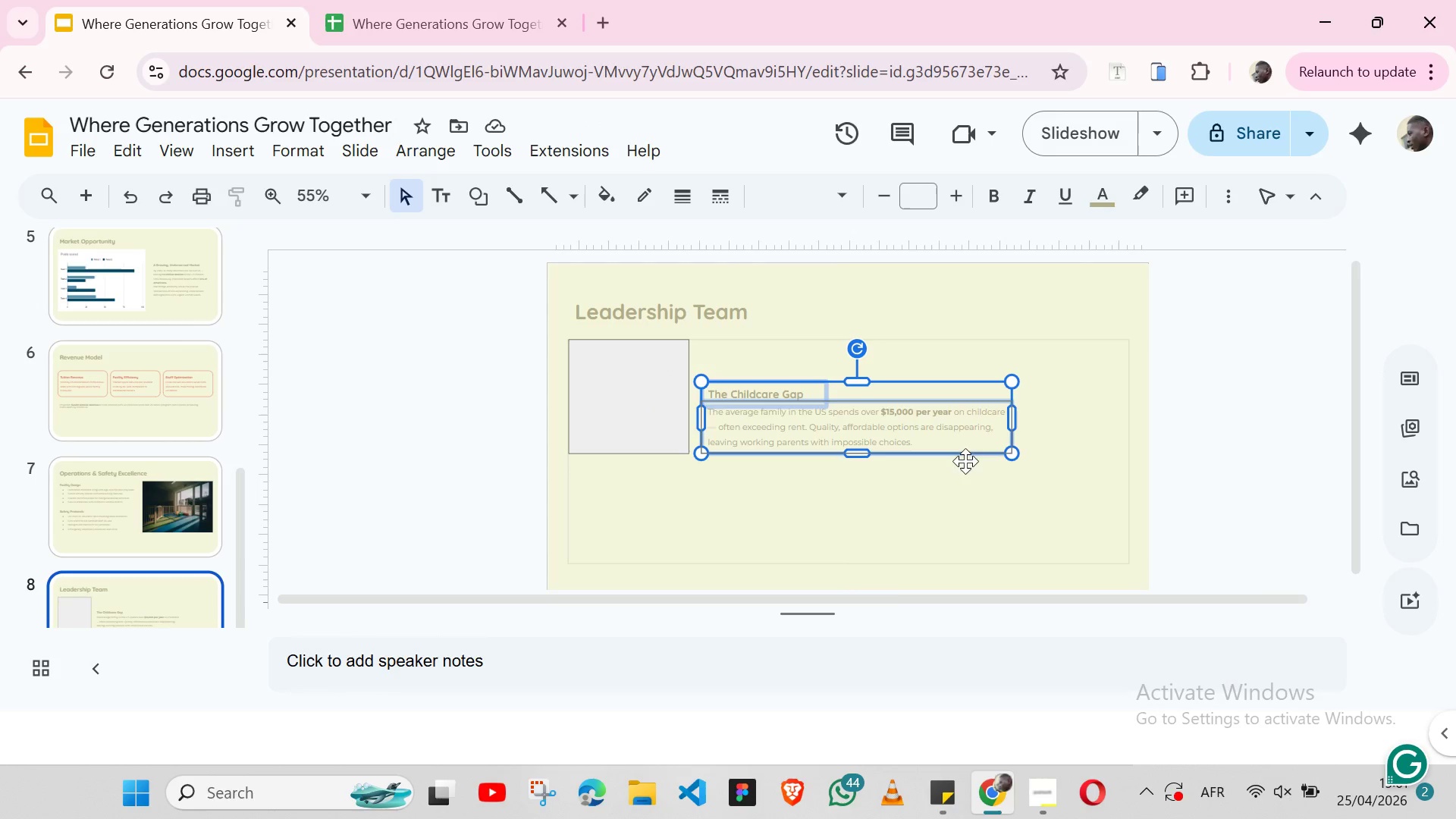 
wait(7.36)
 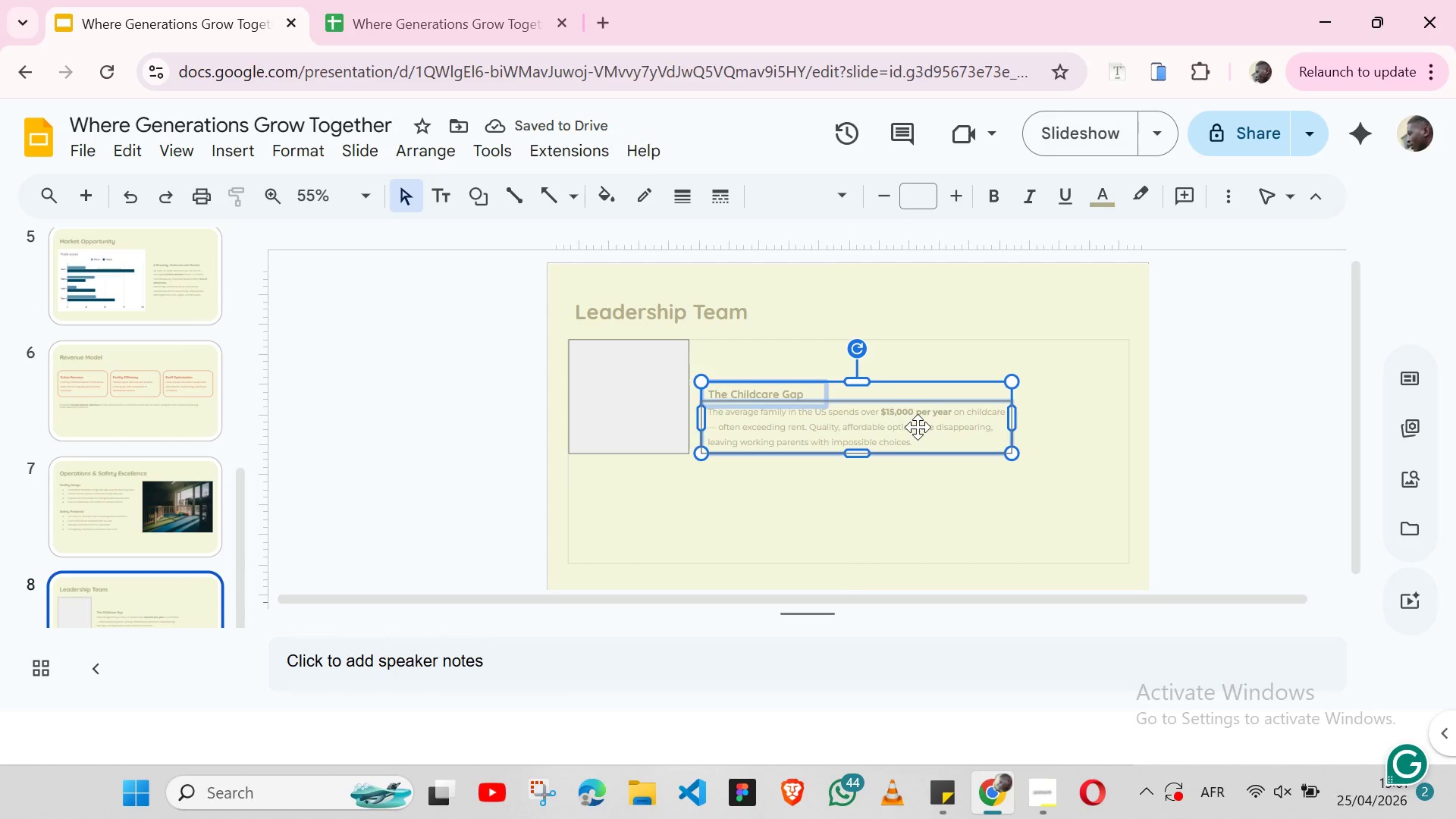 
left_click([947, 802])
 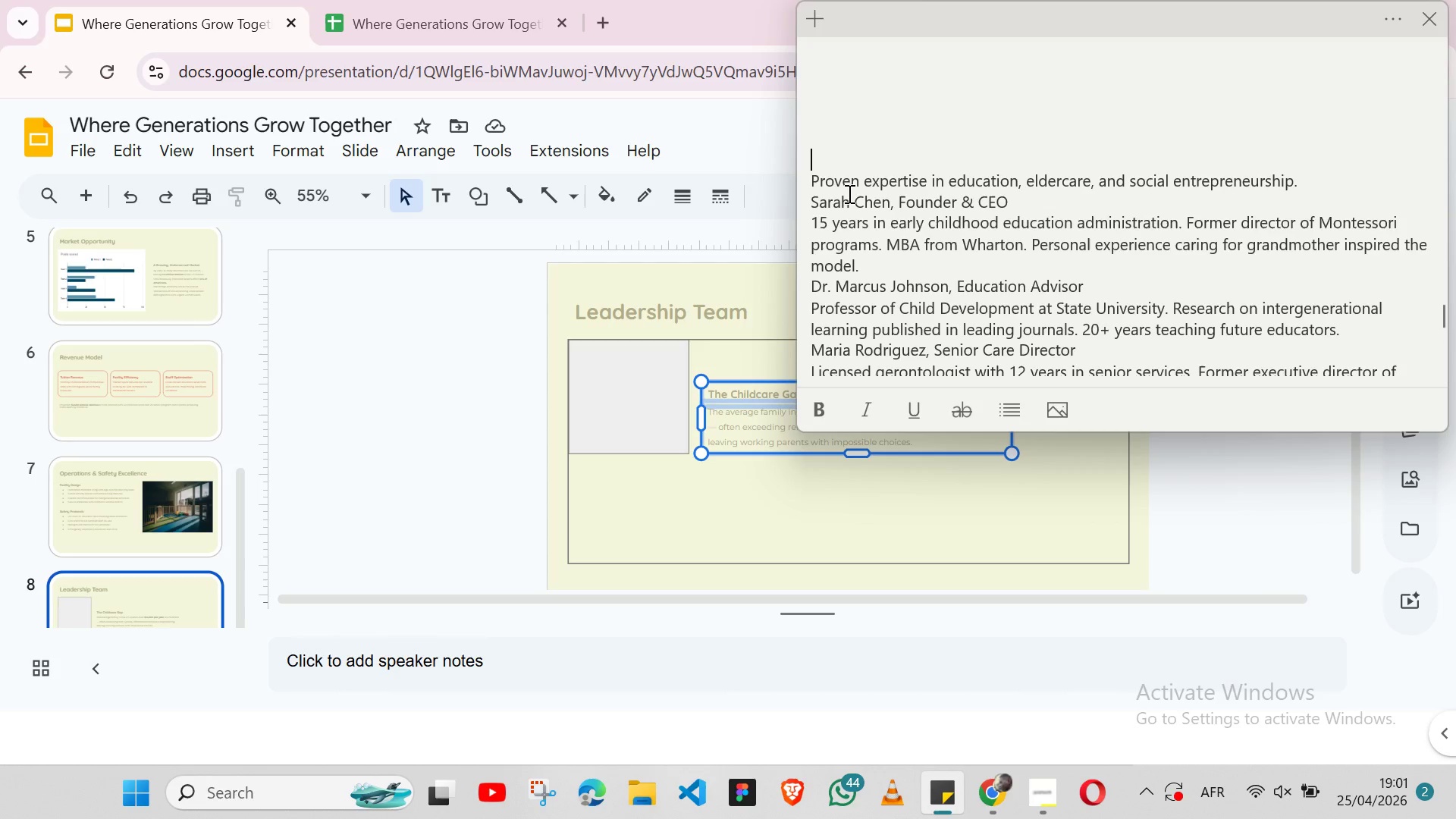 
double_click([848, 193])
 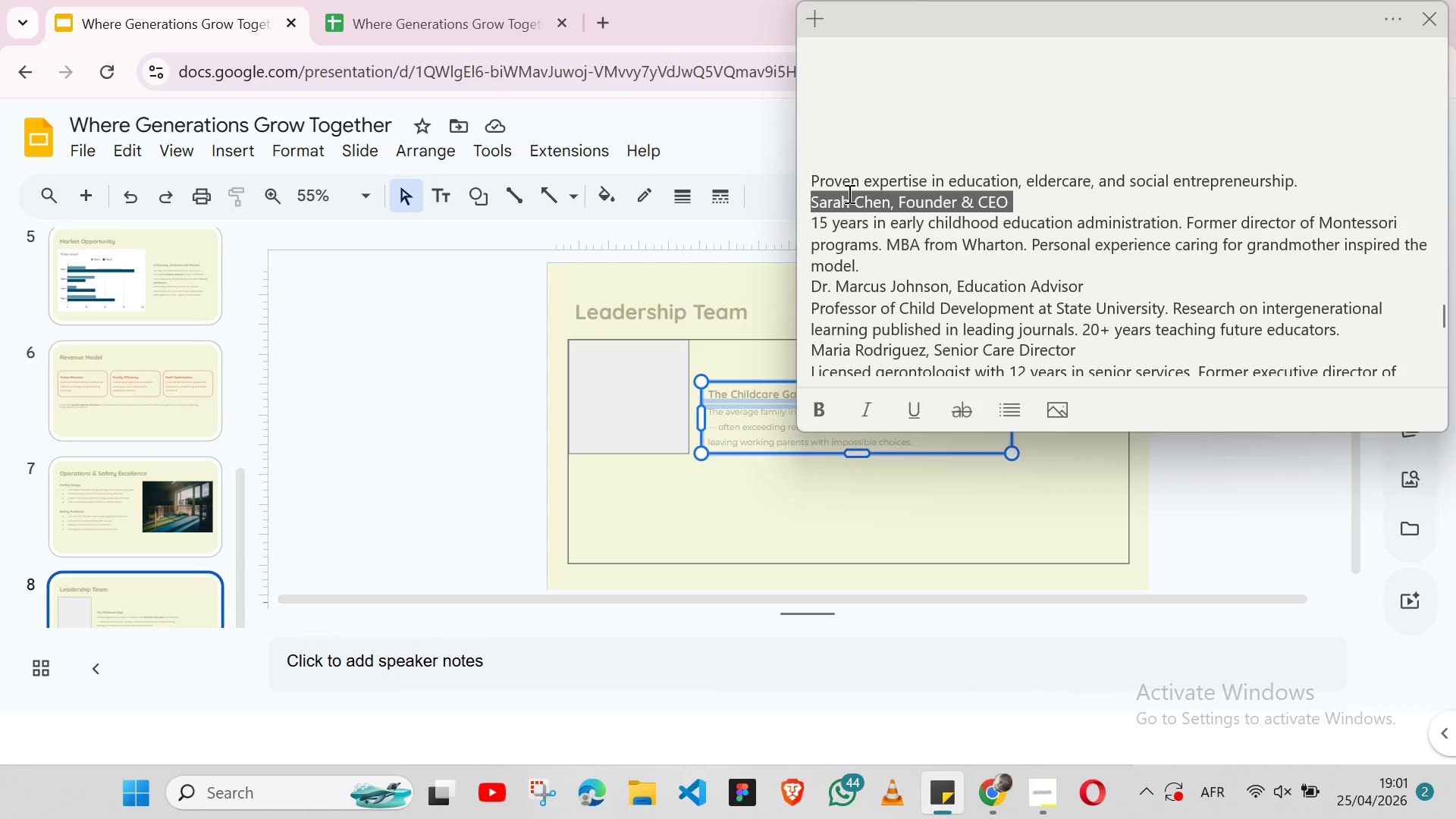 
triple_click([848, 193])
 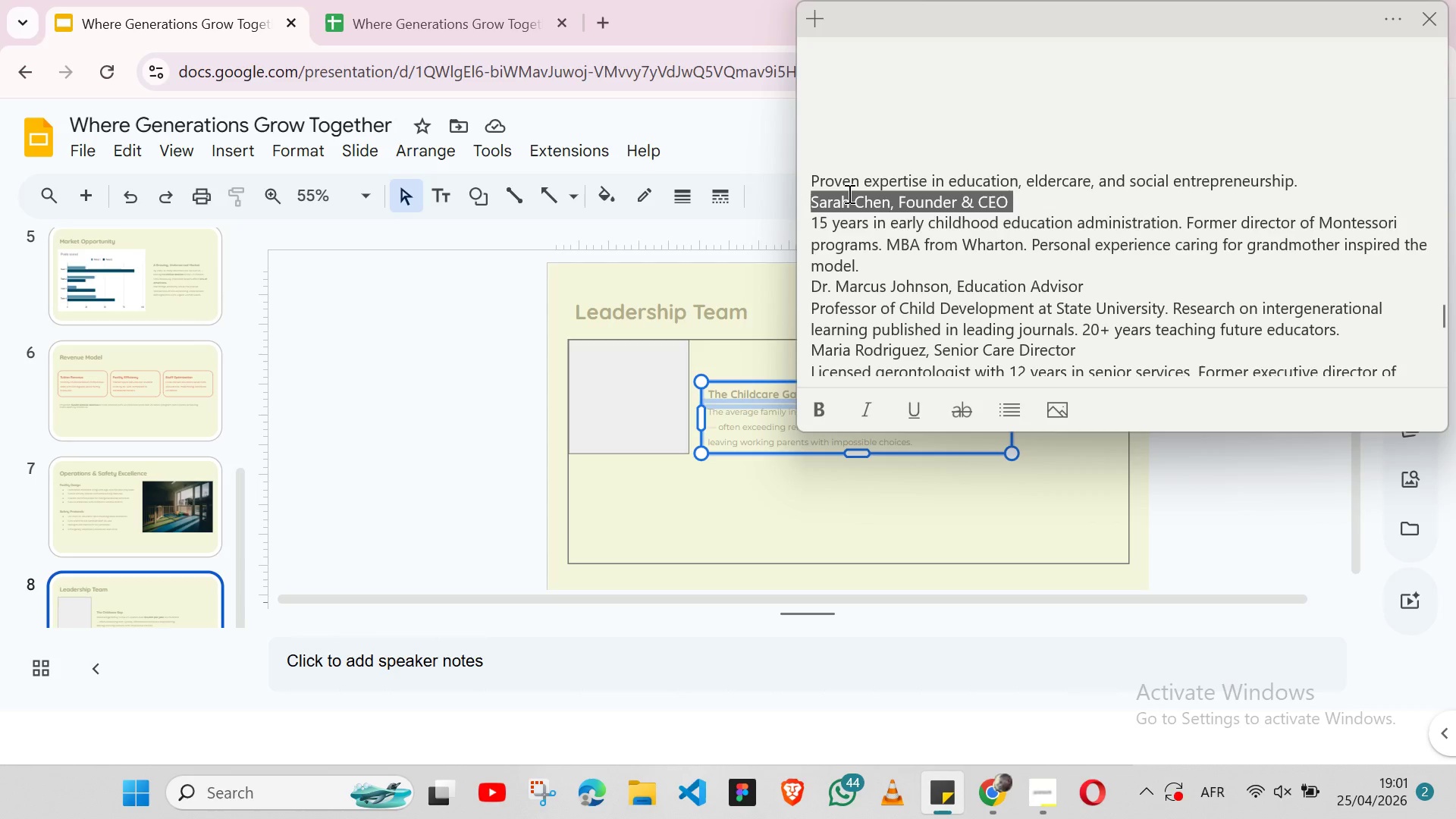 
key(Shift+ArrowLeft)
 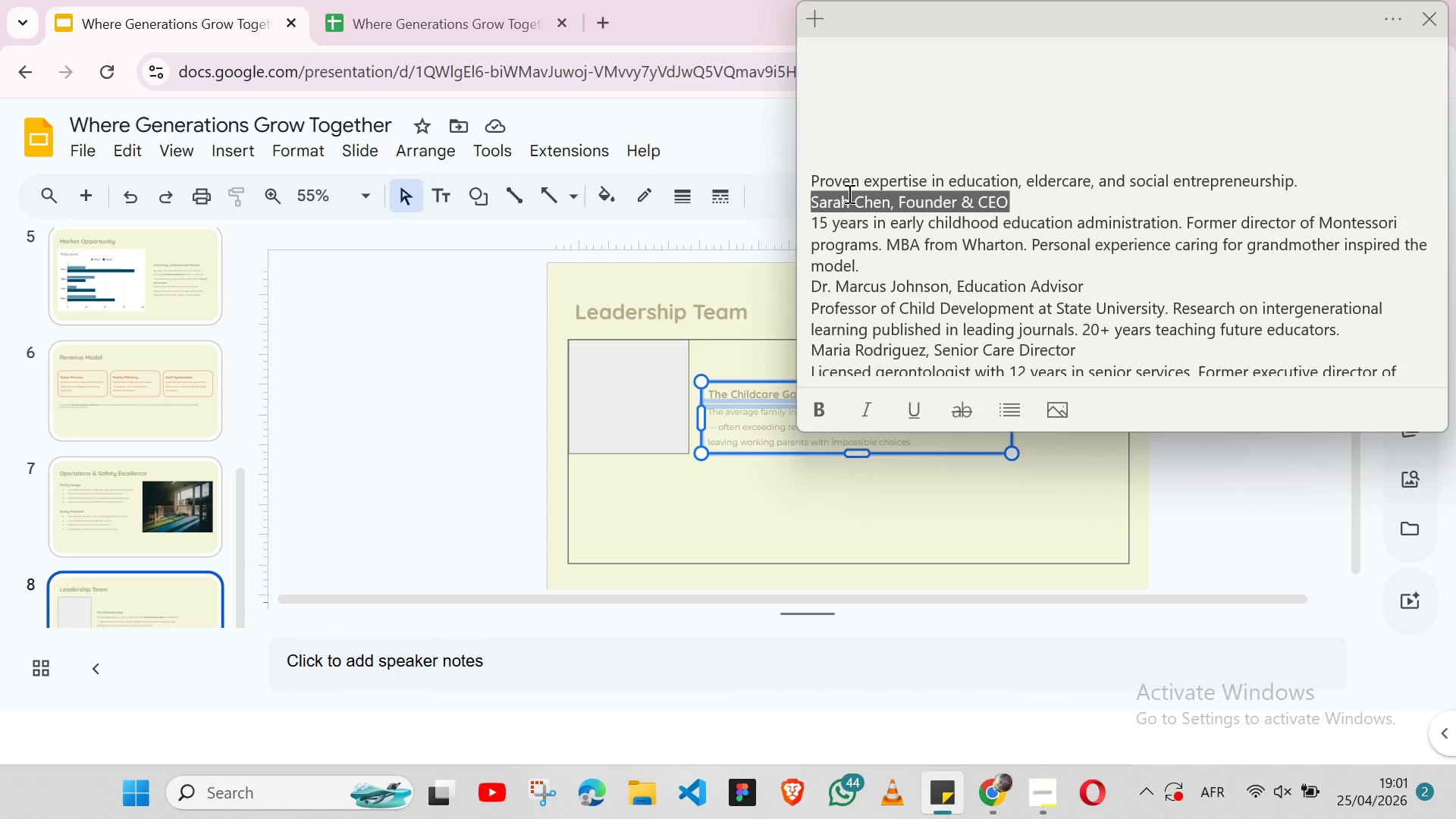 
key(Control+X)
 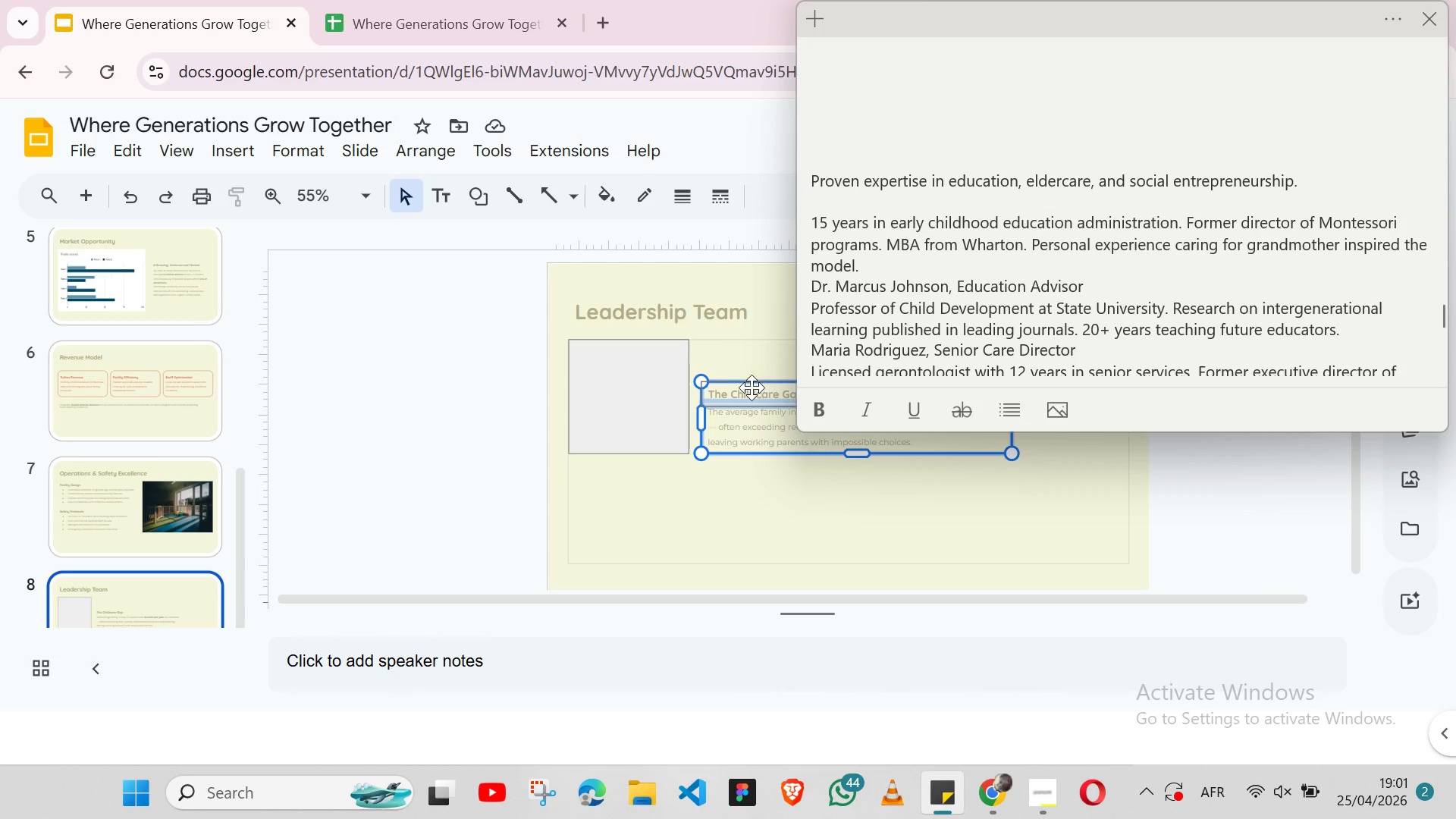 
left_click([752, 388])
 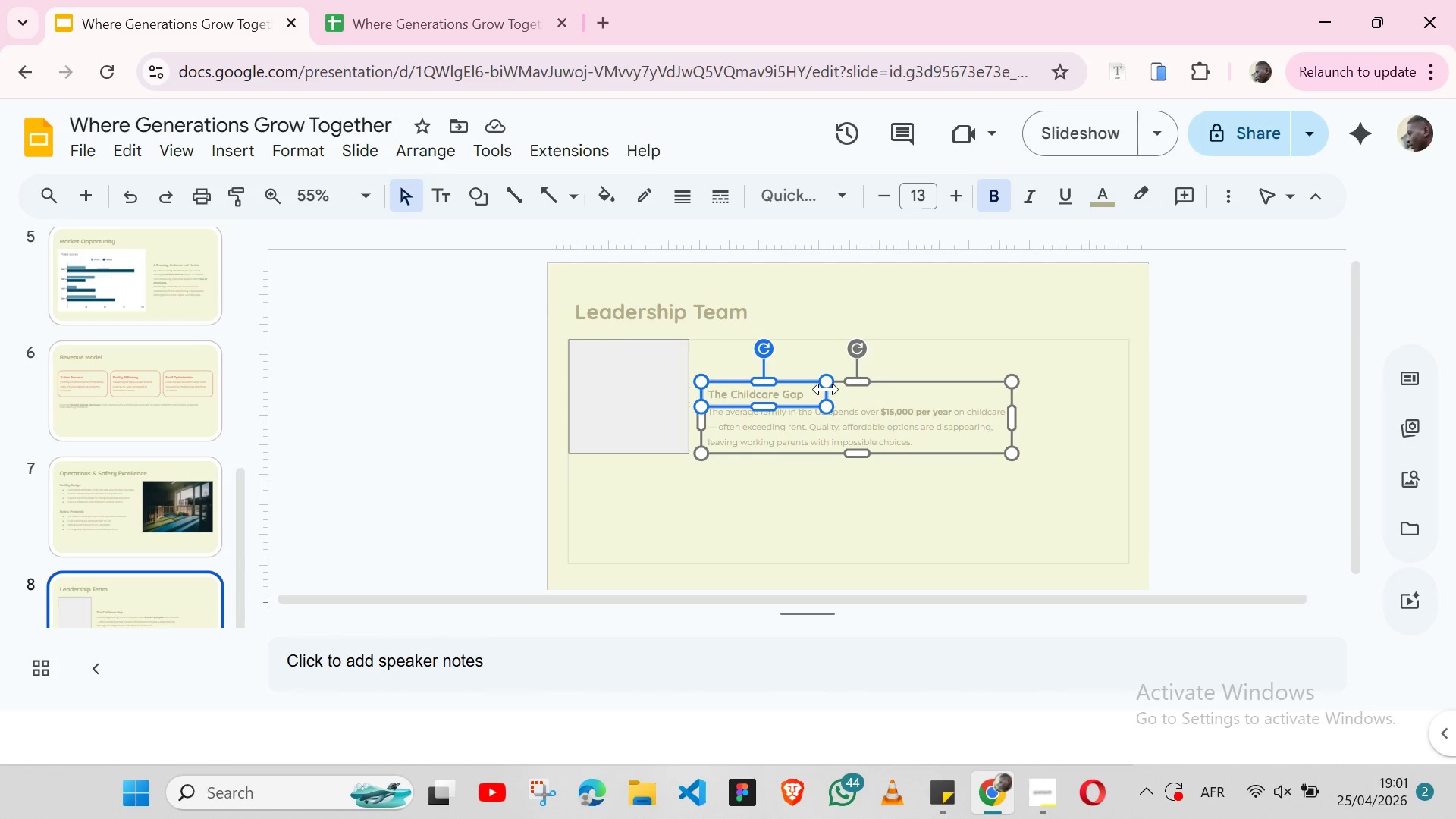 
left_click_drag(start_coordinate=[826, 389], to_coordinate=[1009, 388])
 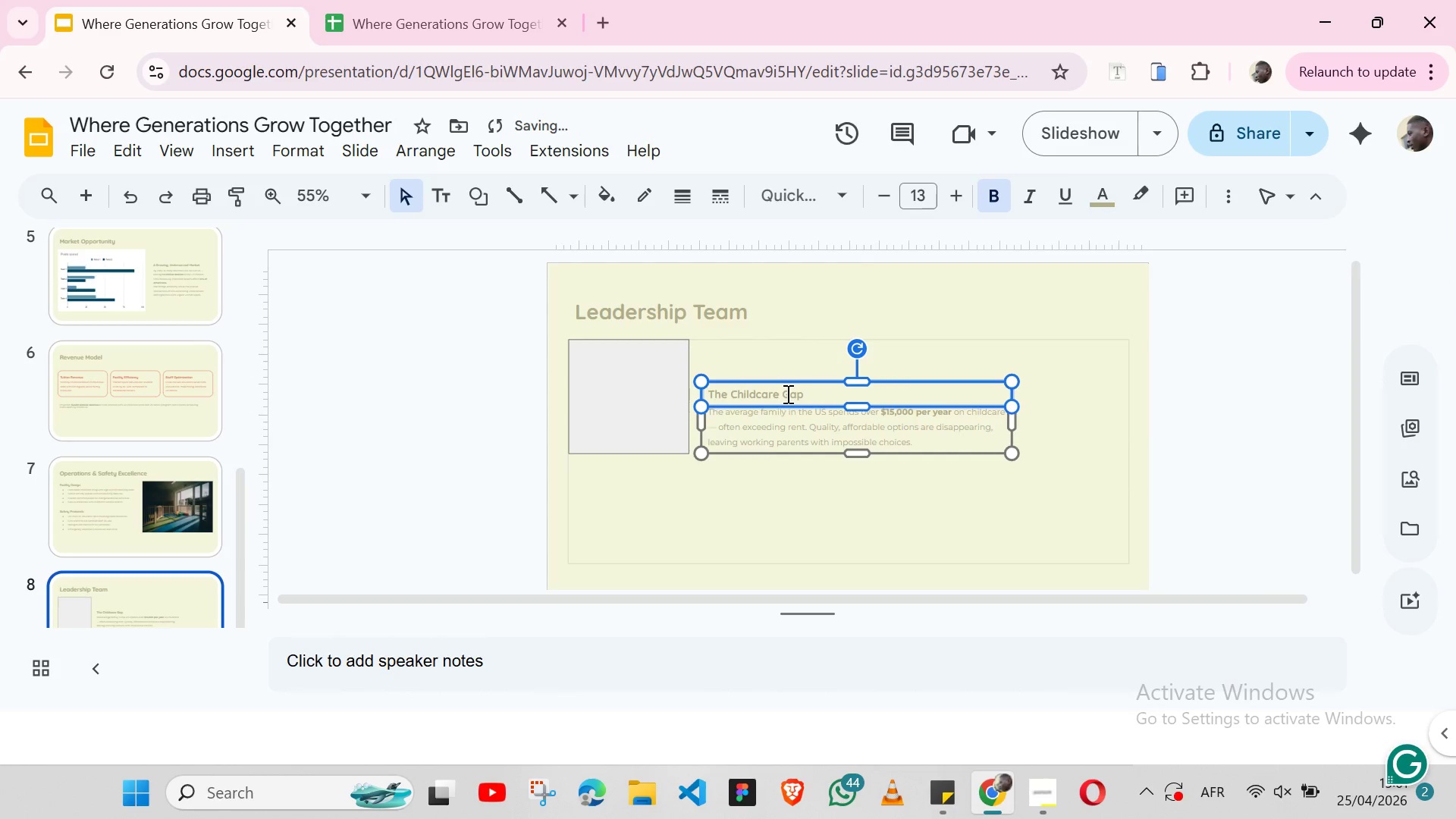 
double_click([786, 394])
 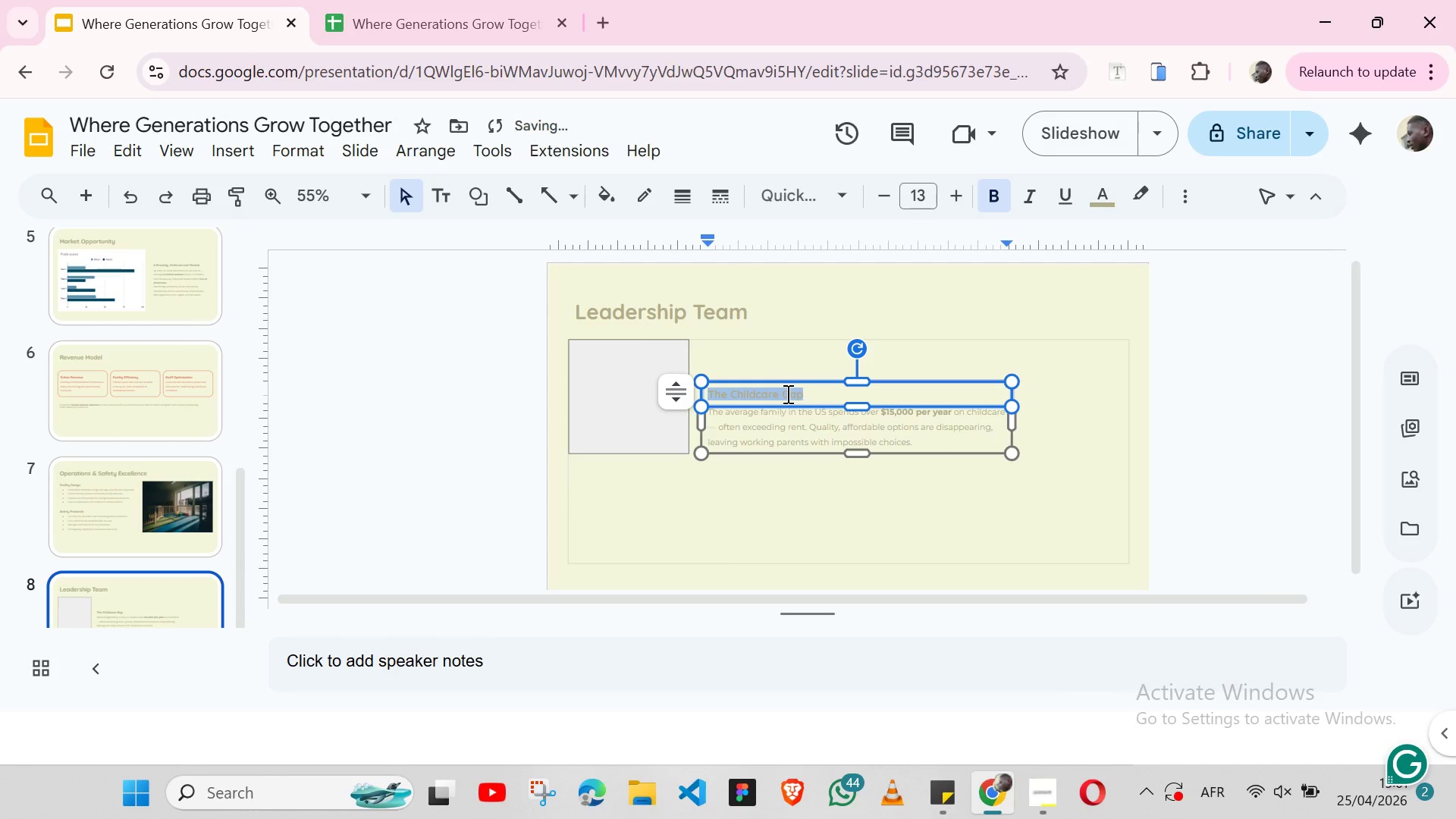 
triple_click([786, 394])
 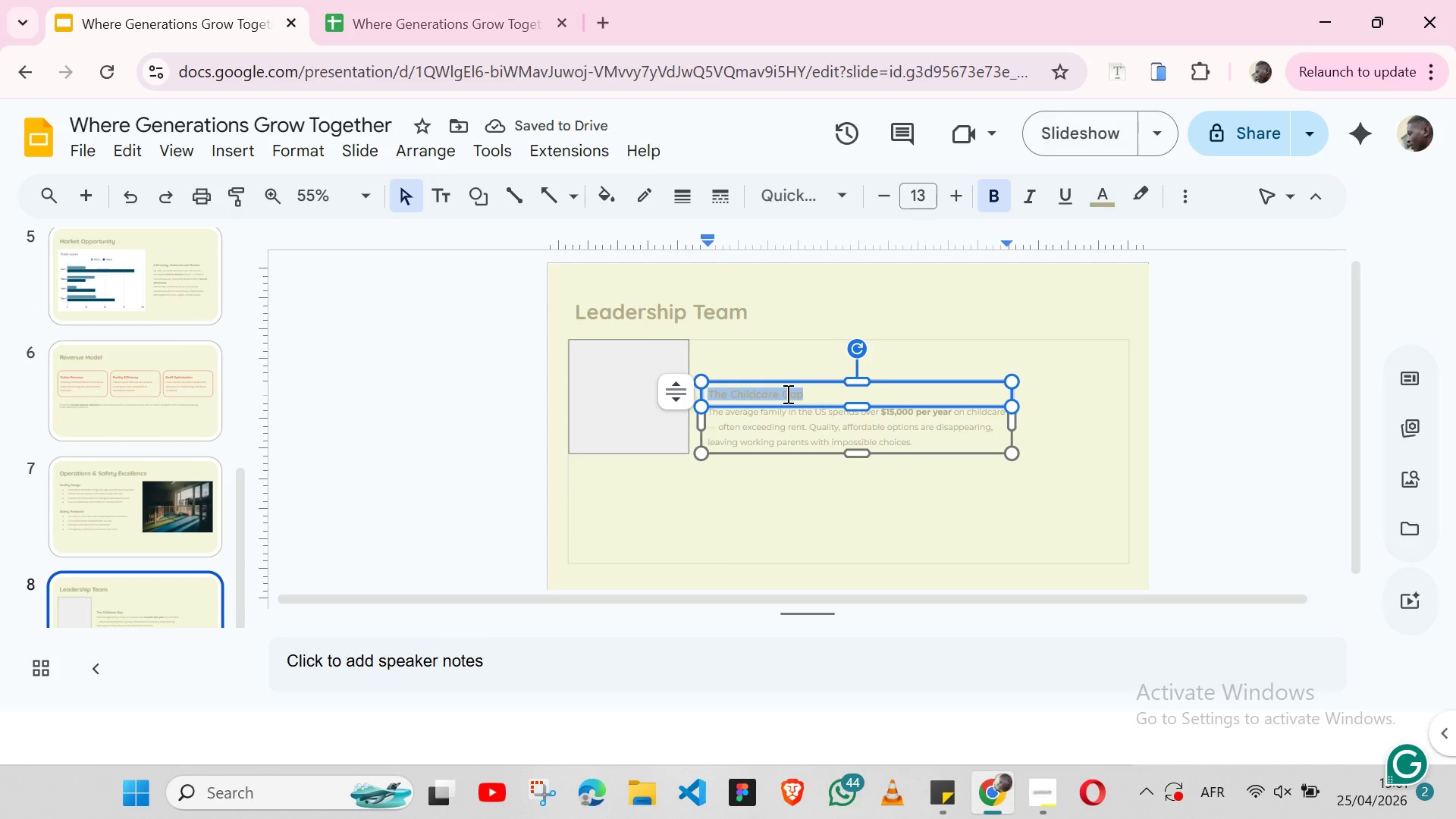 
key(Control+ControlLeft)
 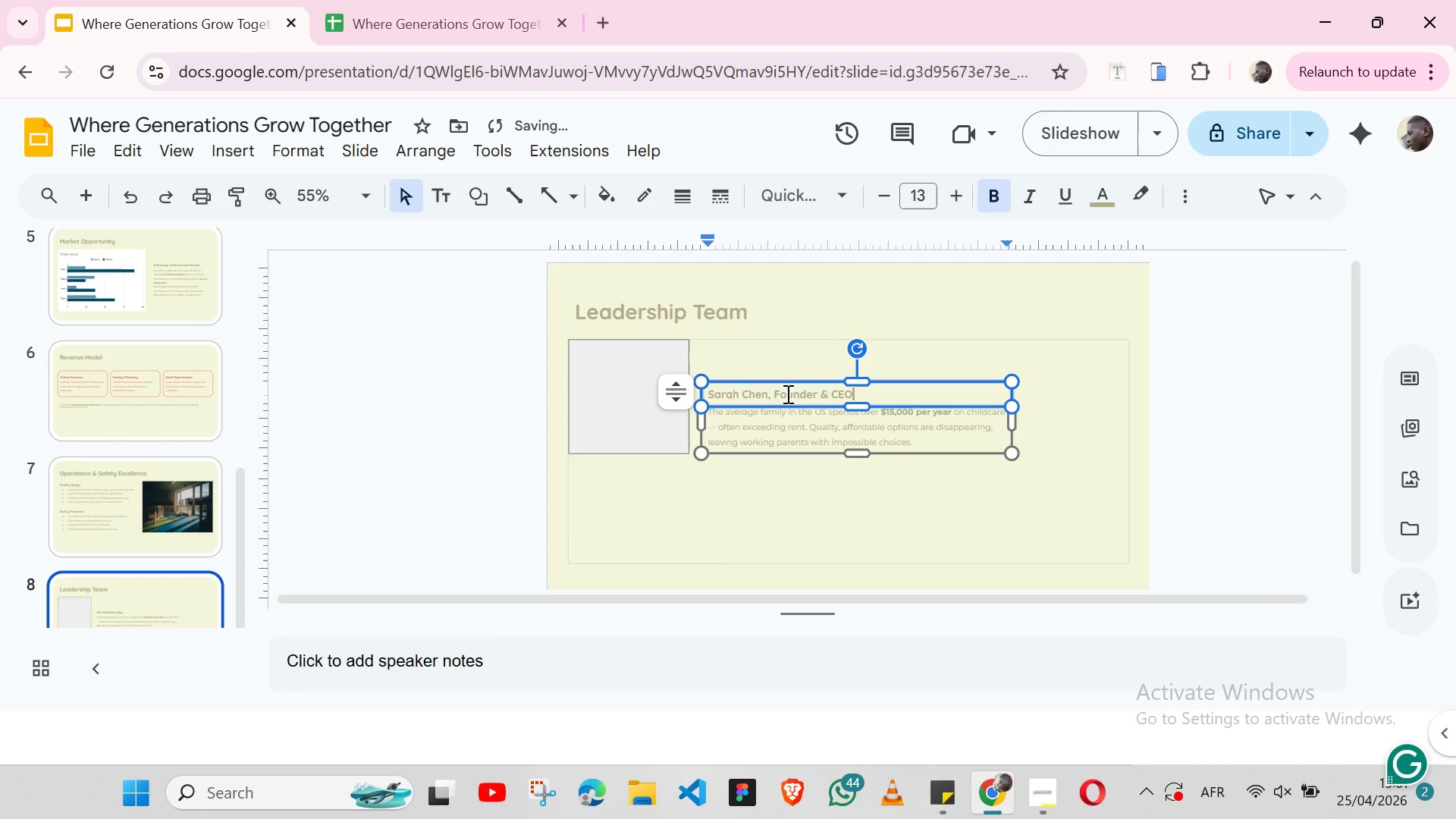 
key(Control+V)
 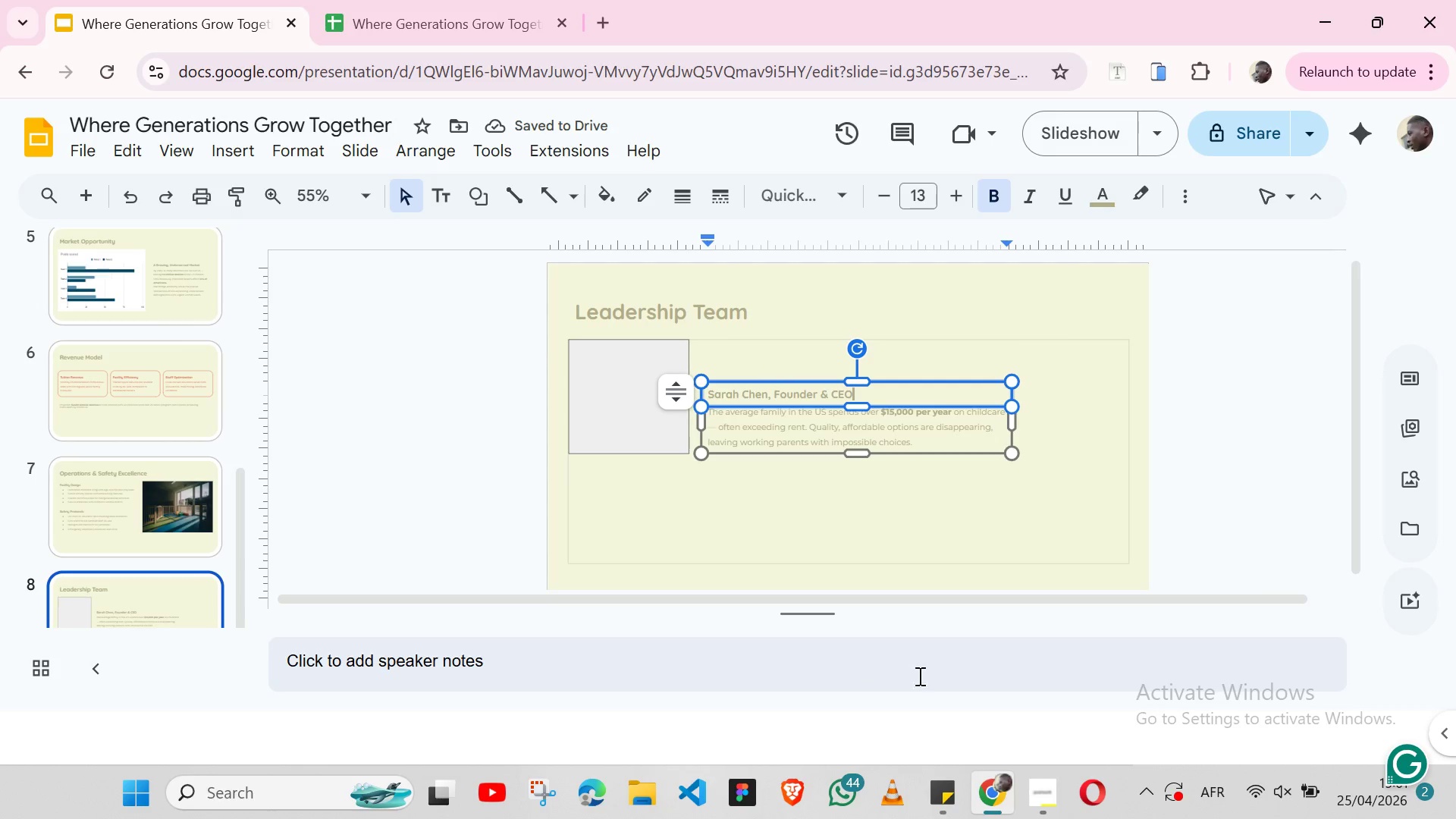 
left_click([934, 788])
 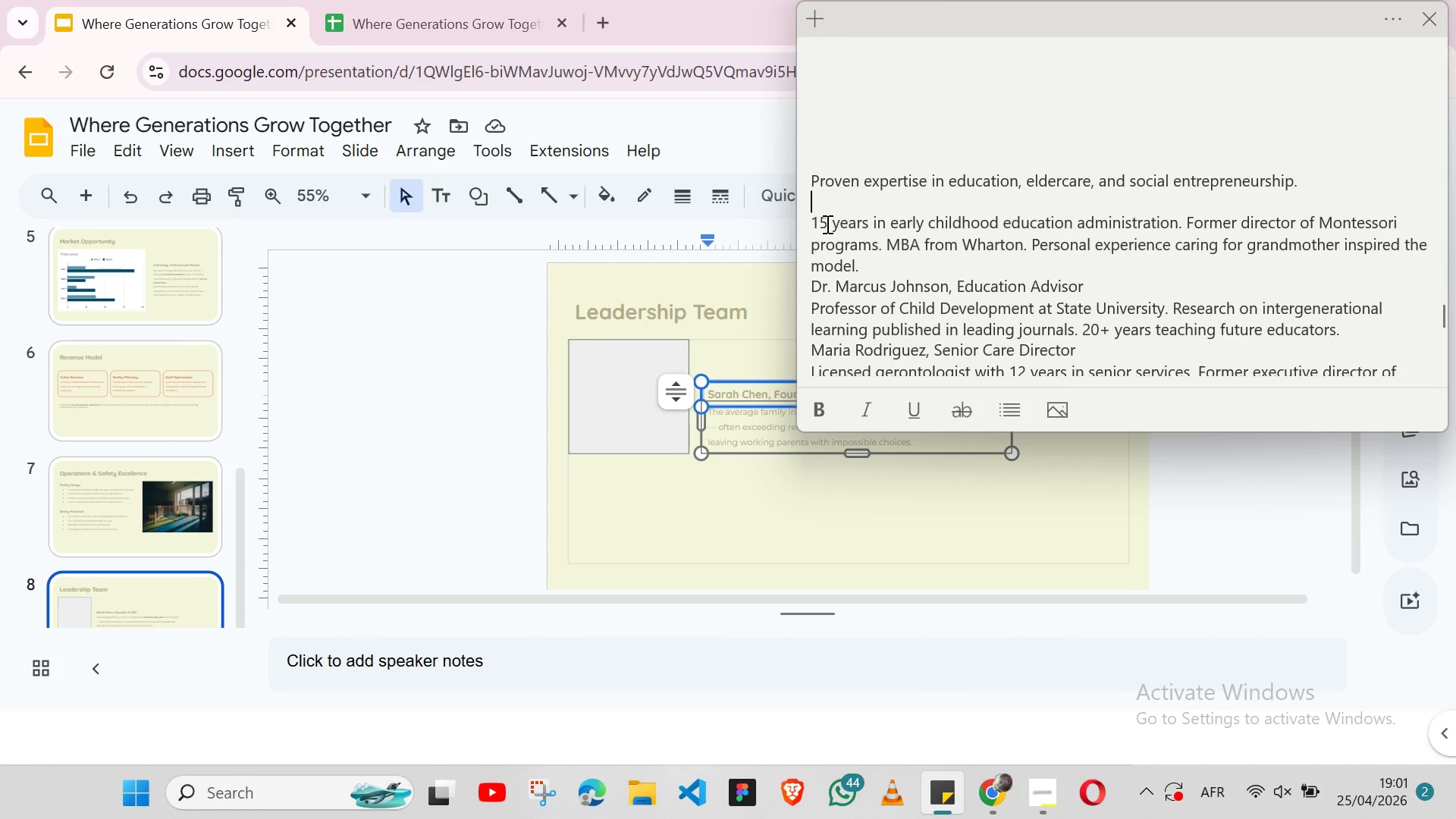 
double_click([826, 224])
 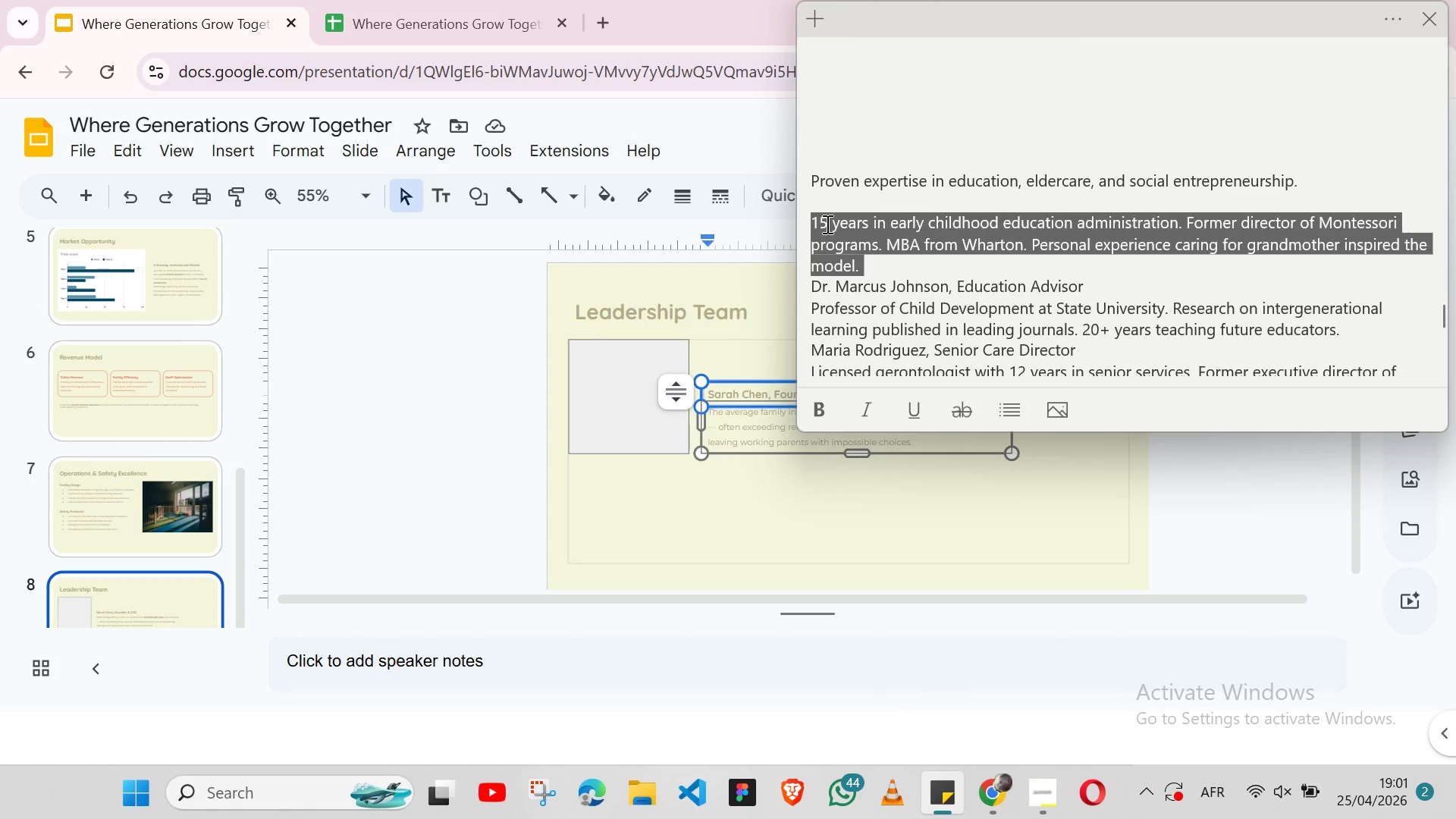 
triple_click([826, 224])
 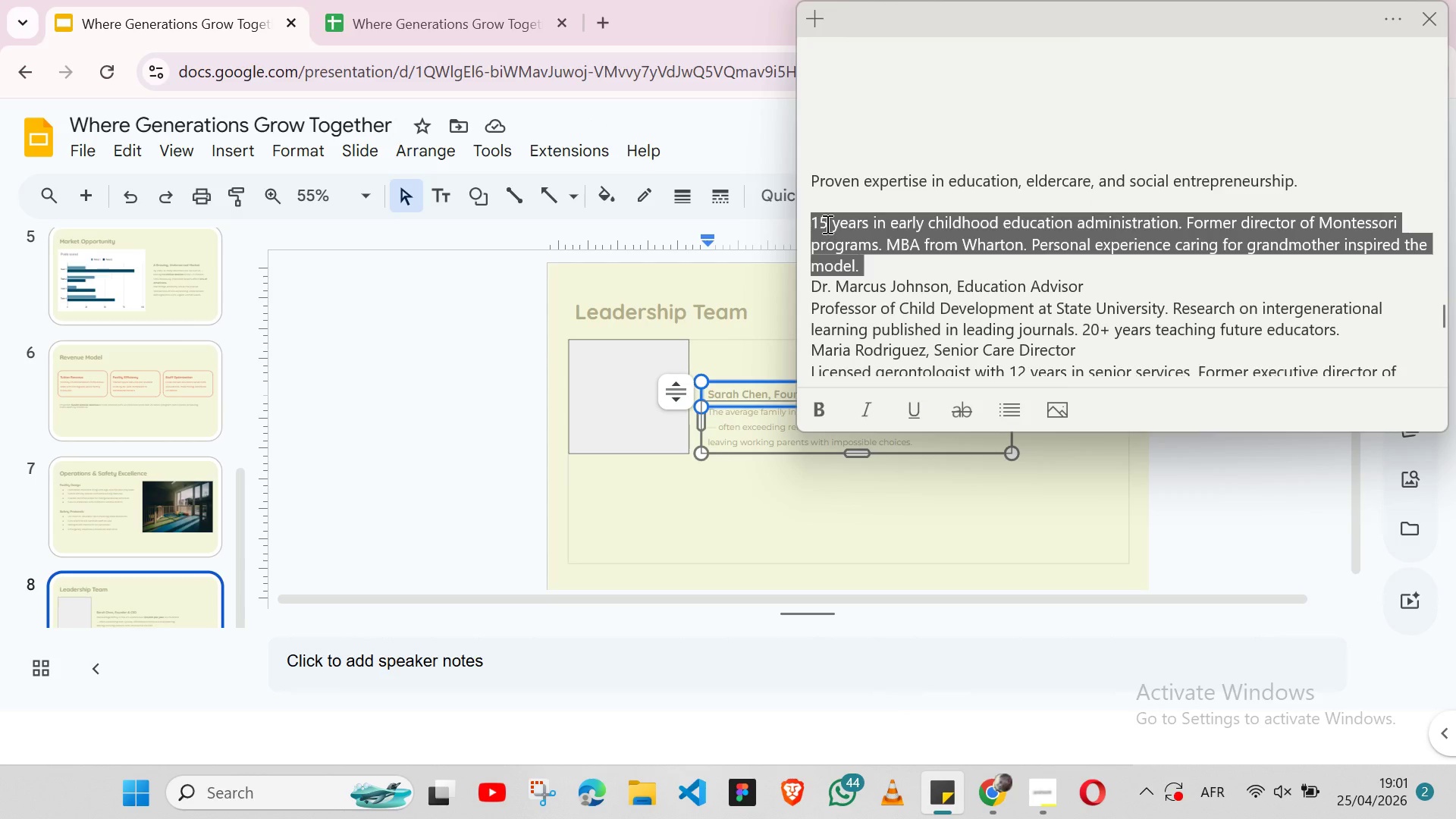 
key(Shift+ArrowLeft)
 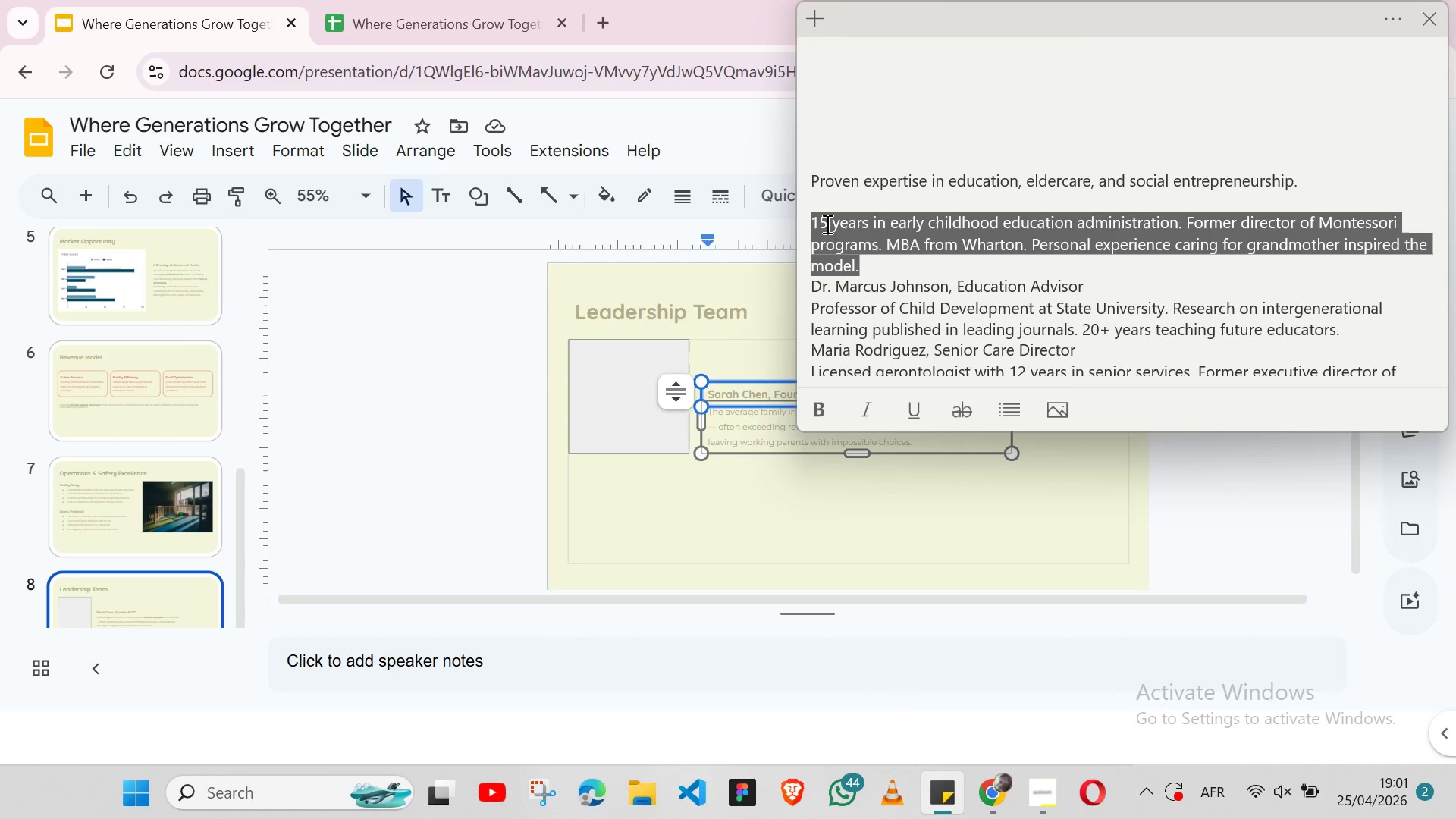 
key(Control+ControlLeft)
 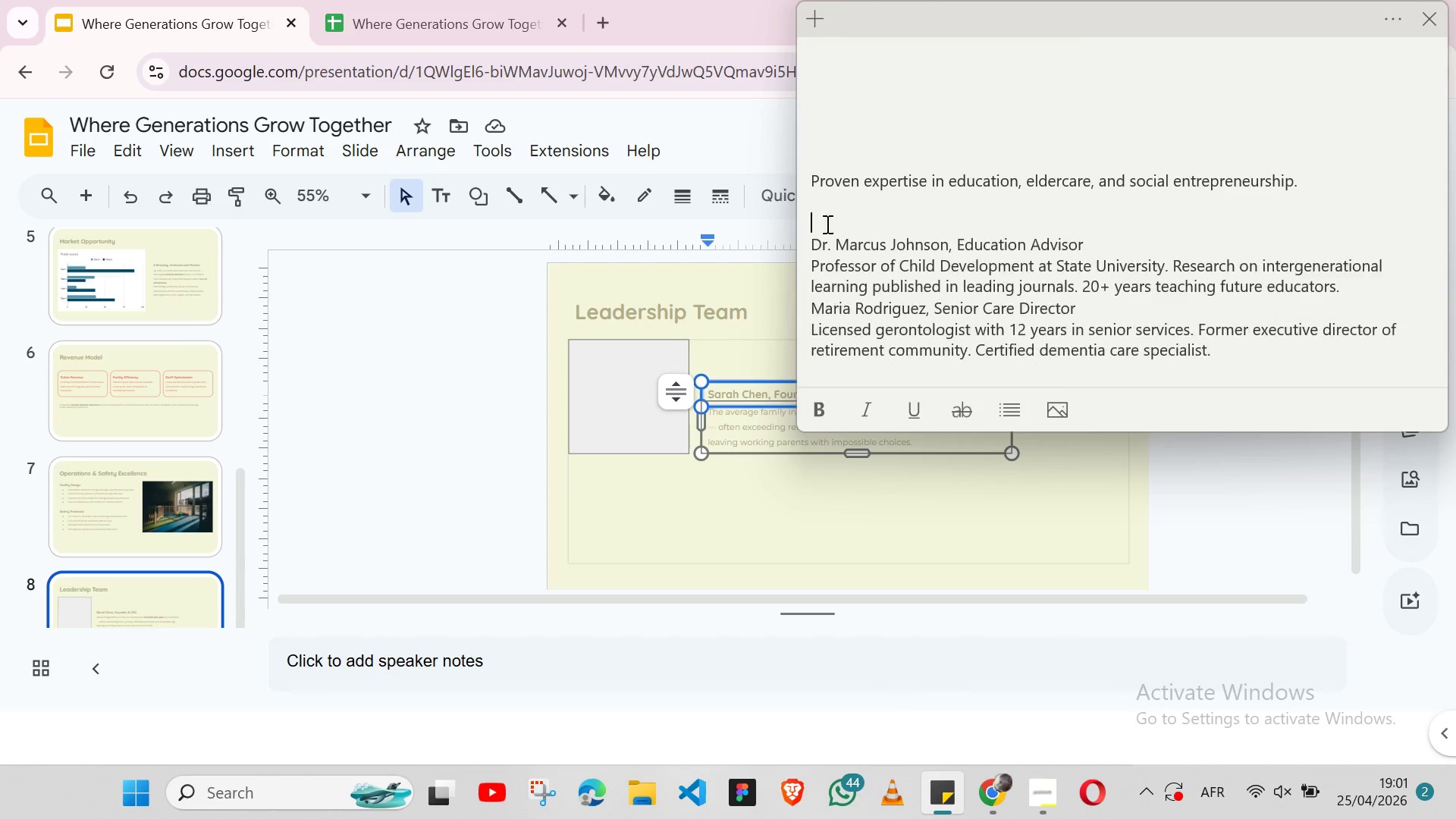 
key(Control+X)
 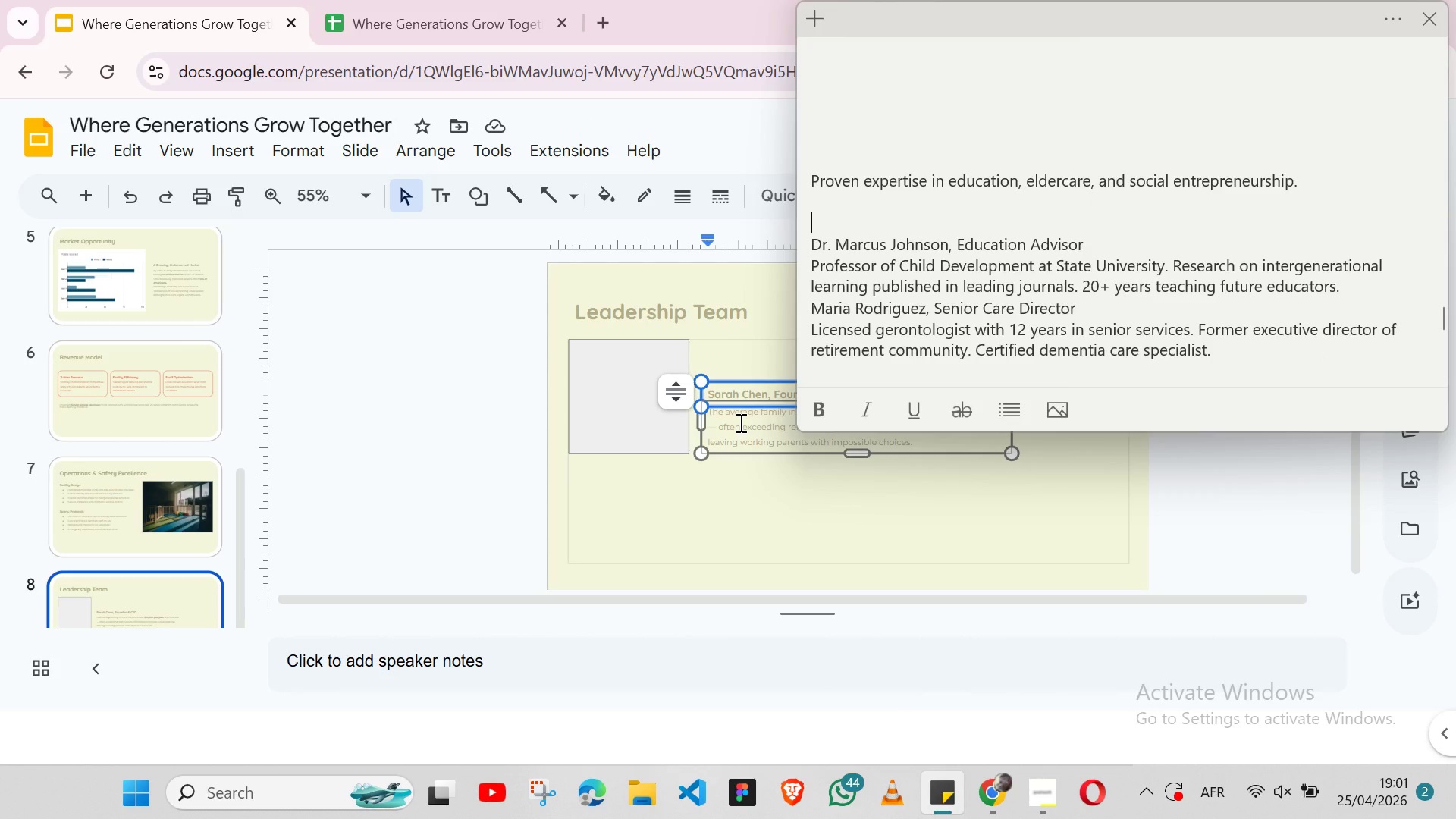 
double_click([739, 422])
 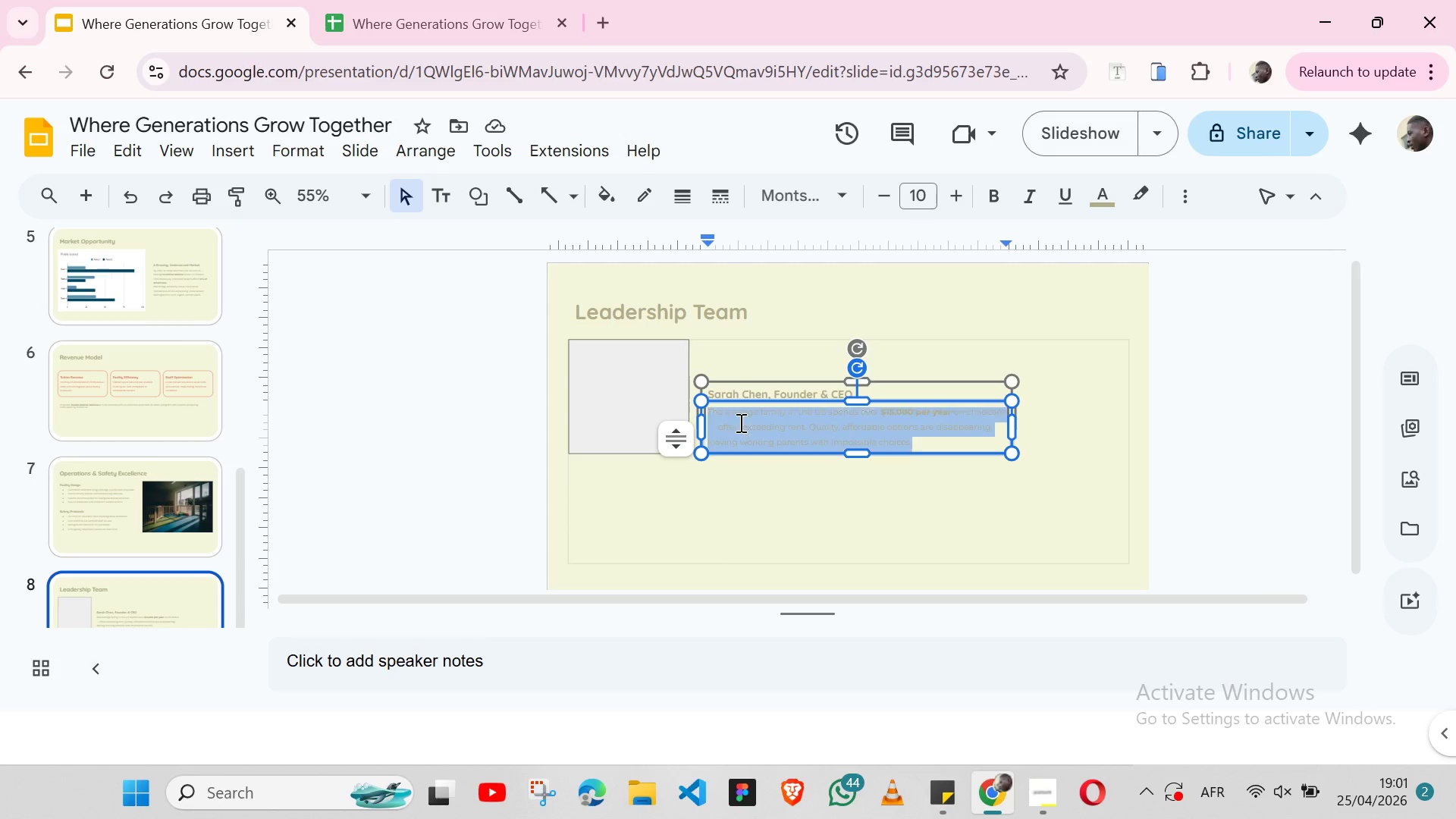 
triple_click([739, 422])
 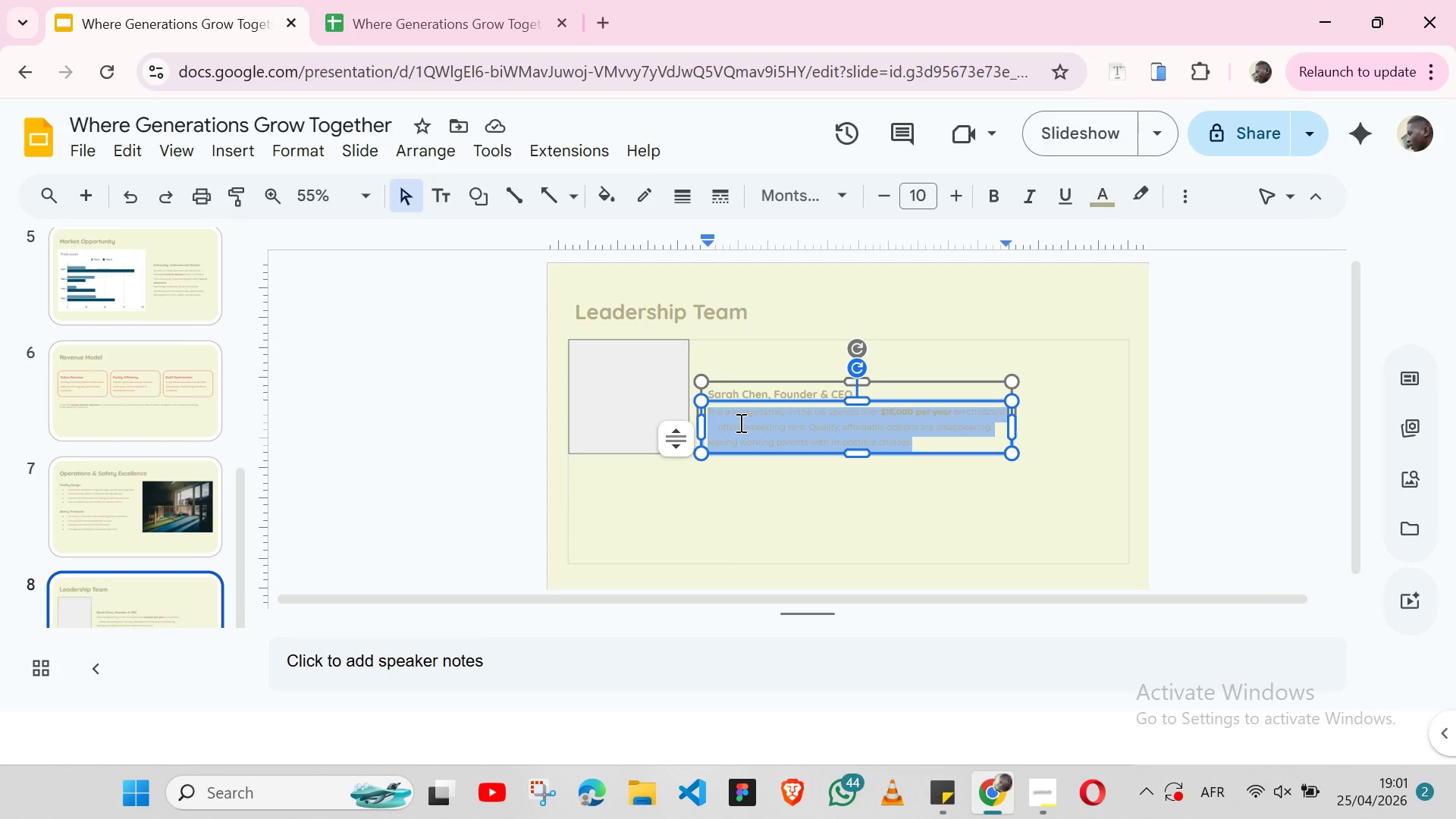 
key(Control+V)
 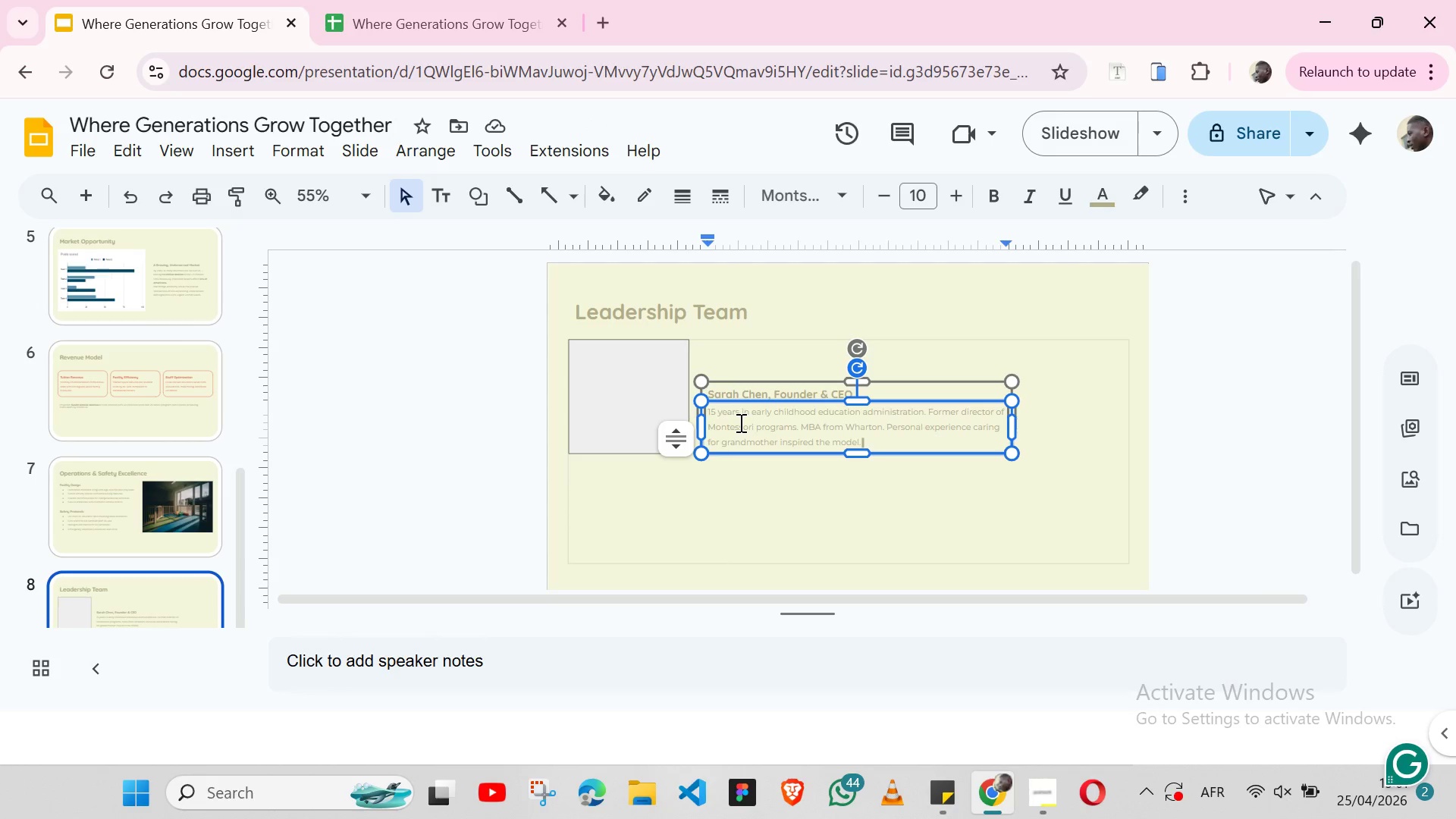 
wait(11.25)
 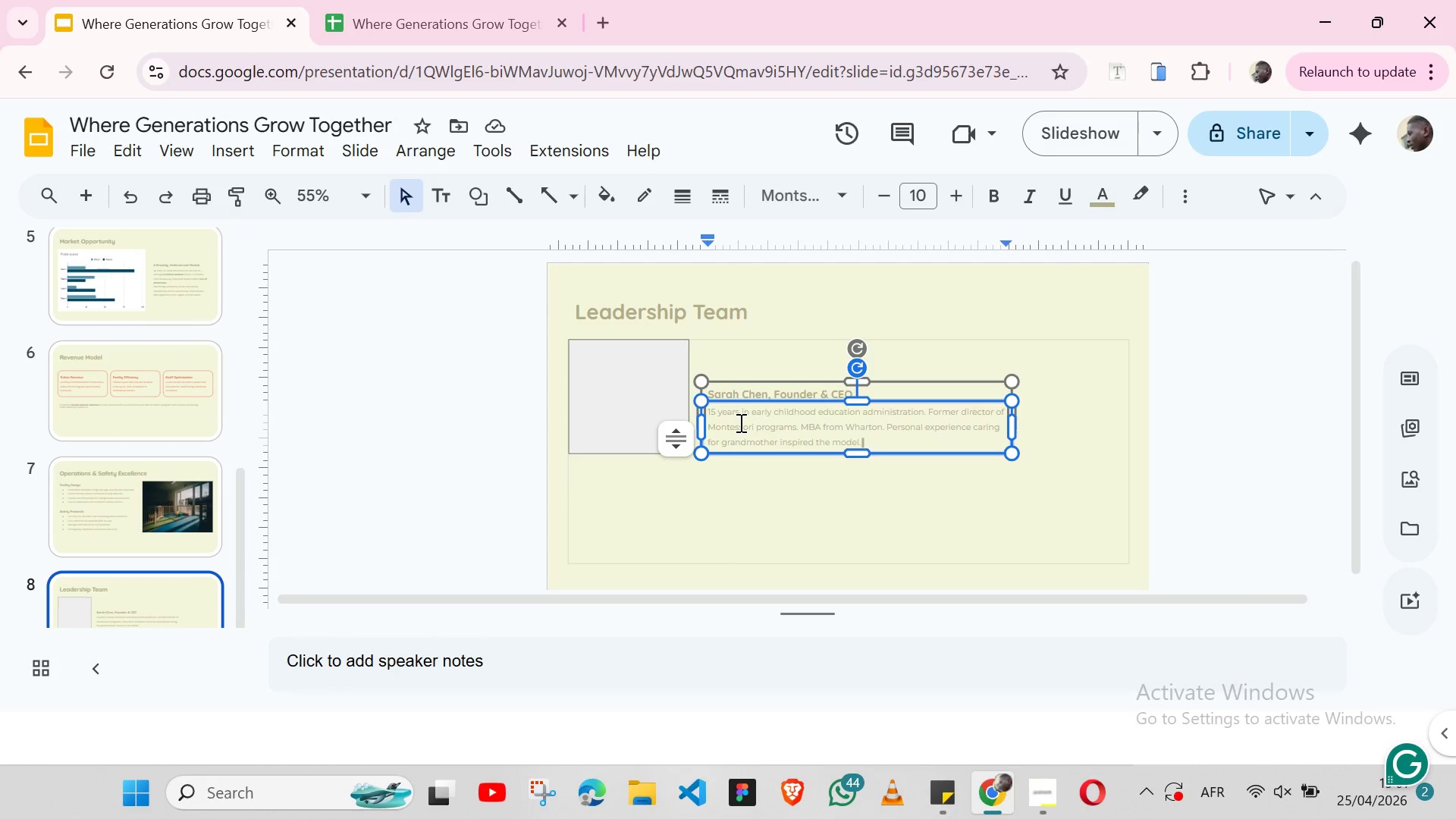 
left_click([727, 487])
 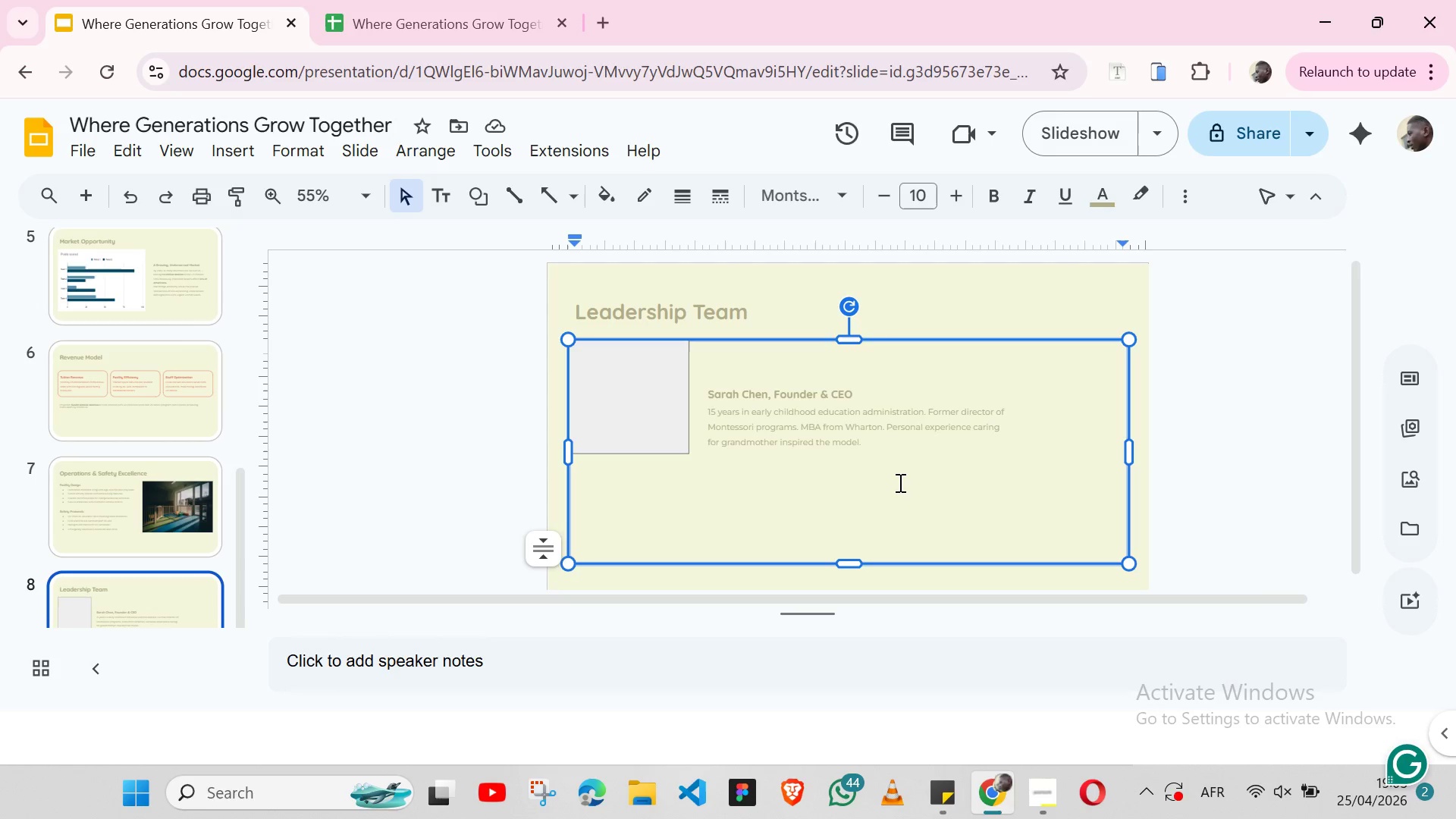 
wait(134.08)
 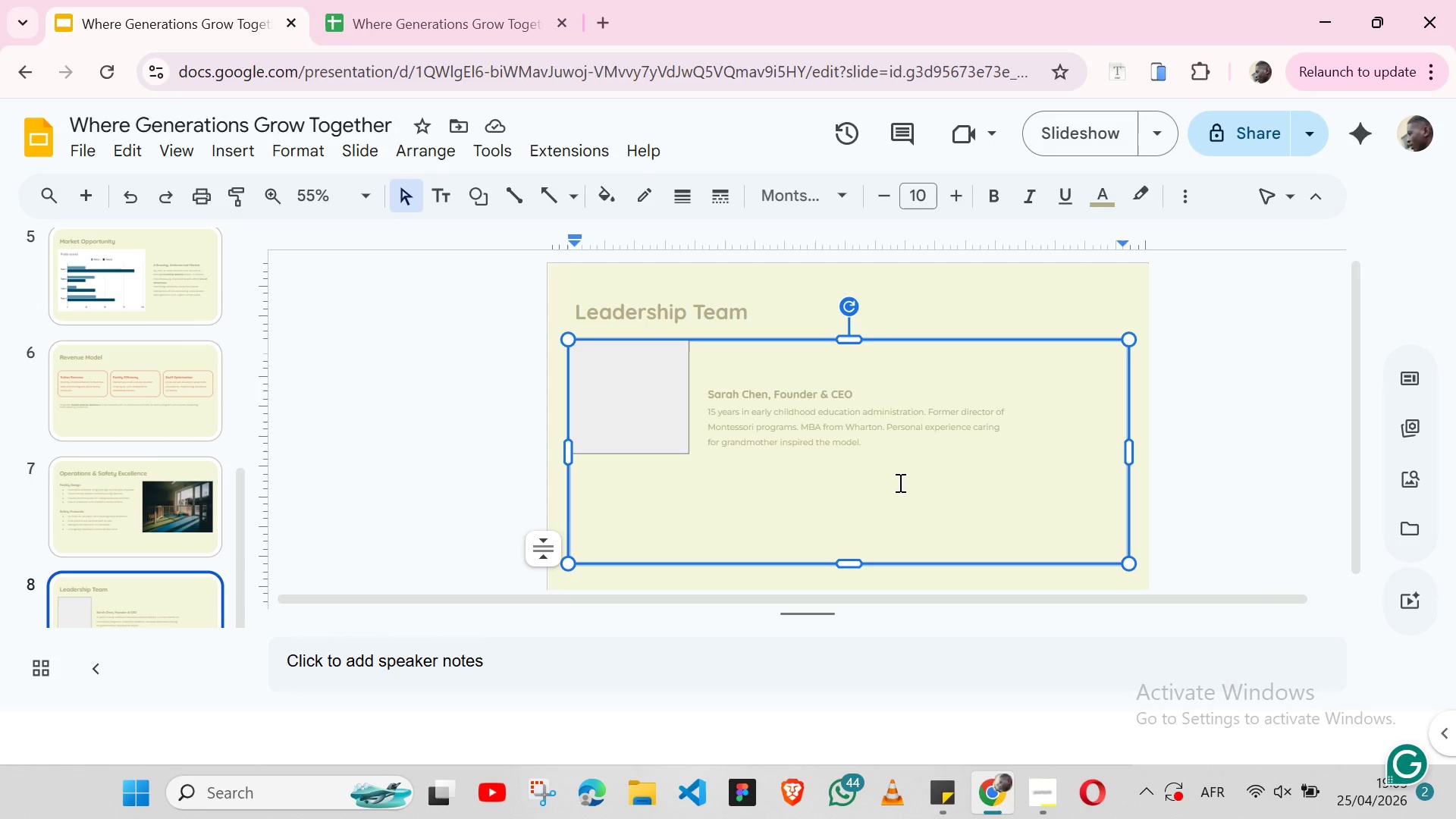 
left_click([670, 434])
 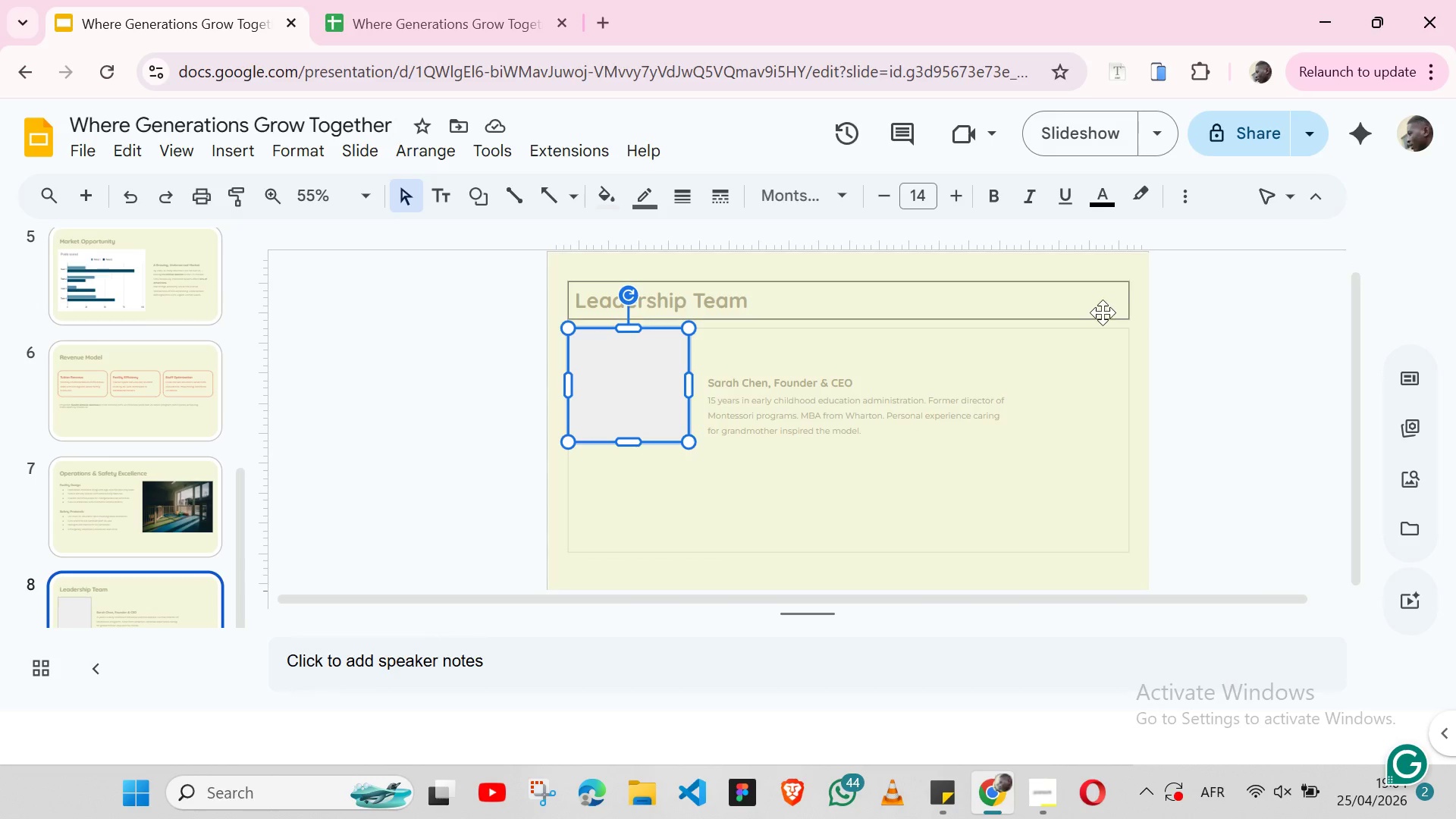 
left_click([1182, 190])
 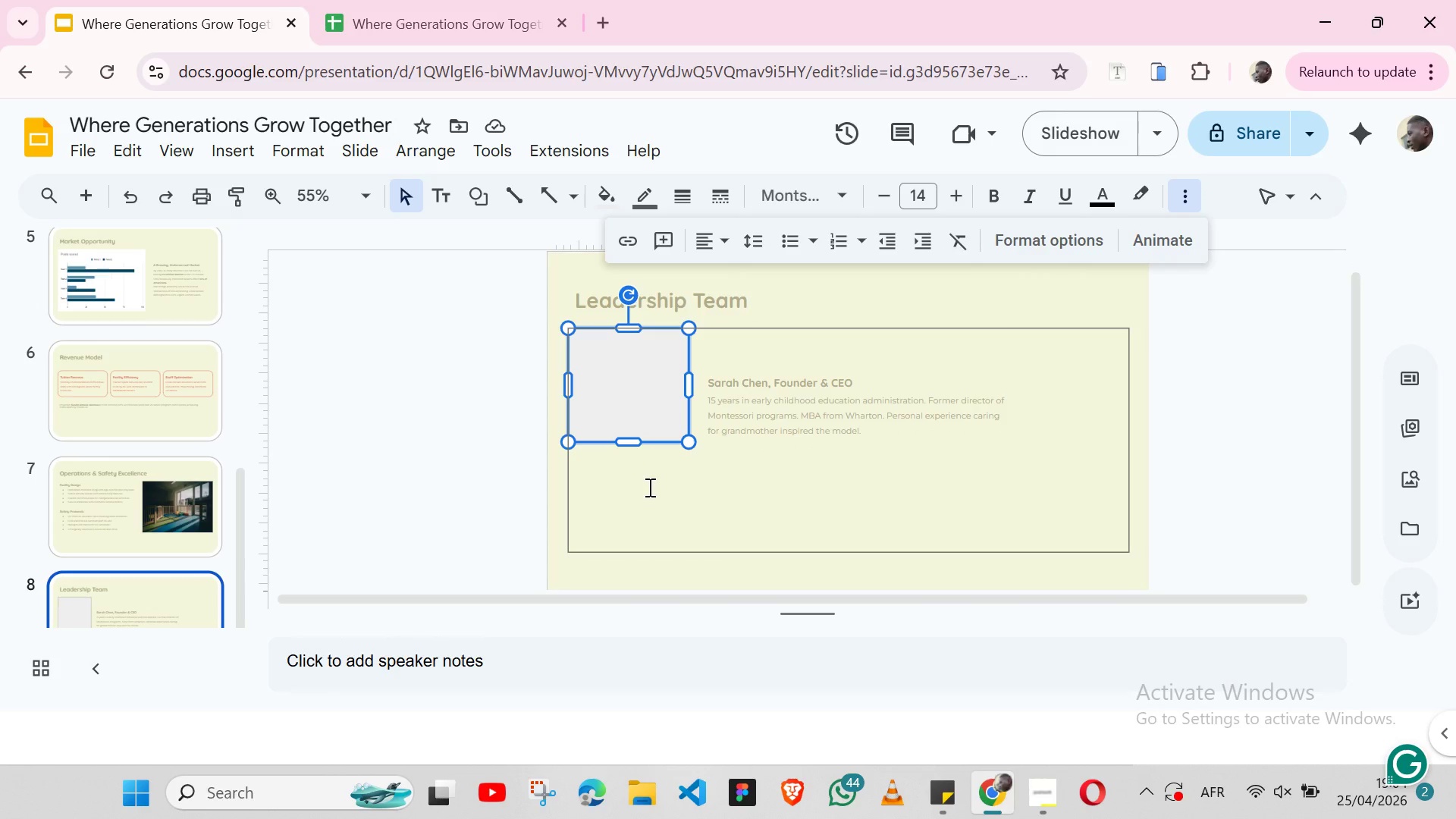 
left_click([648, 487])
 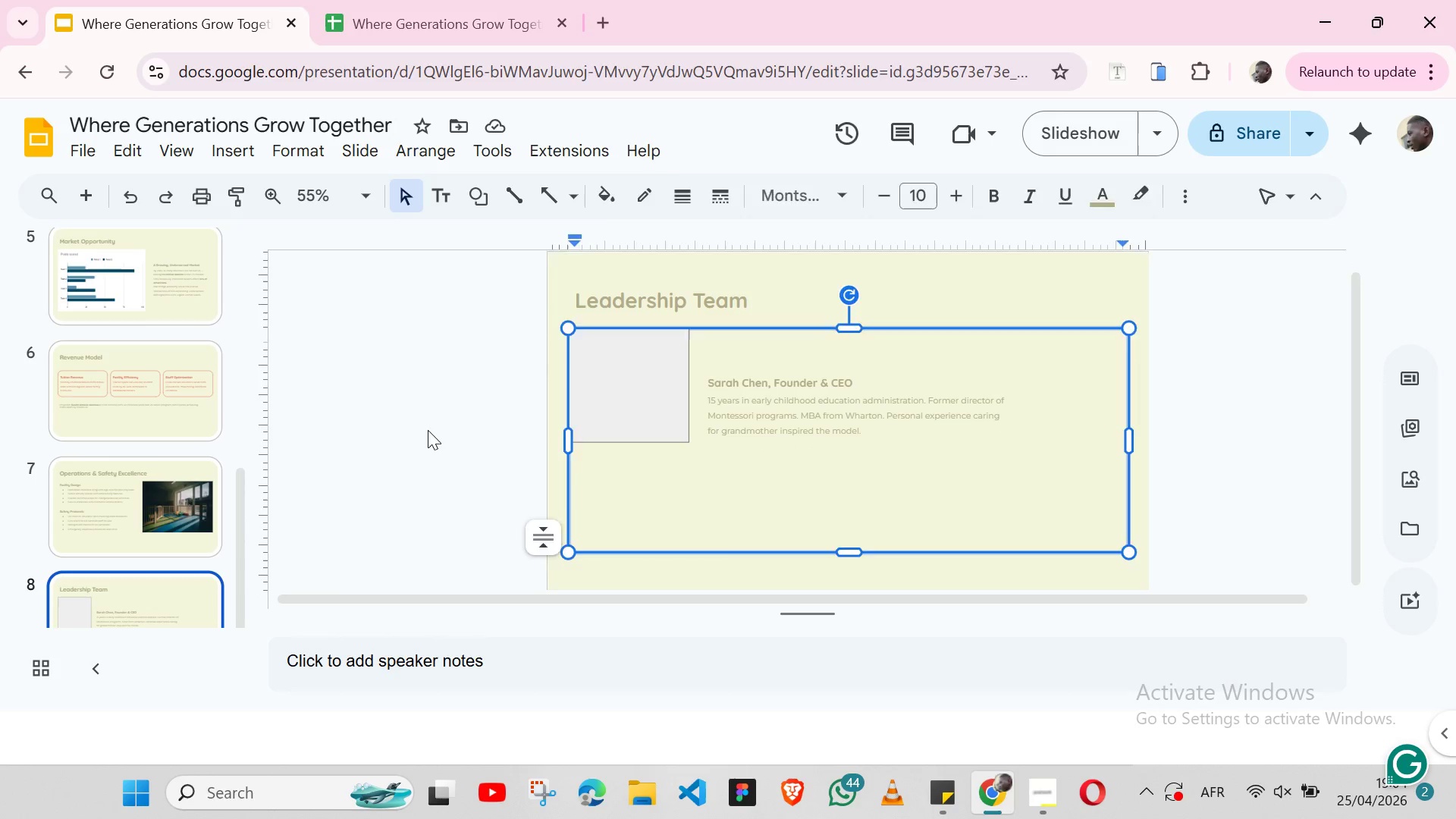 
left_click([428, 430])
 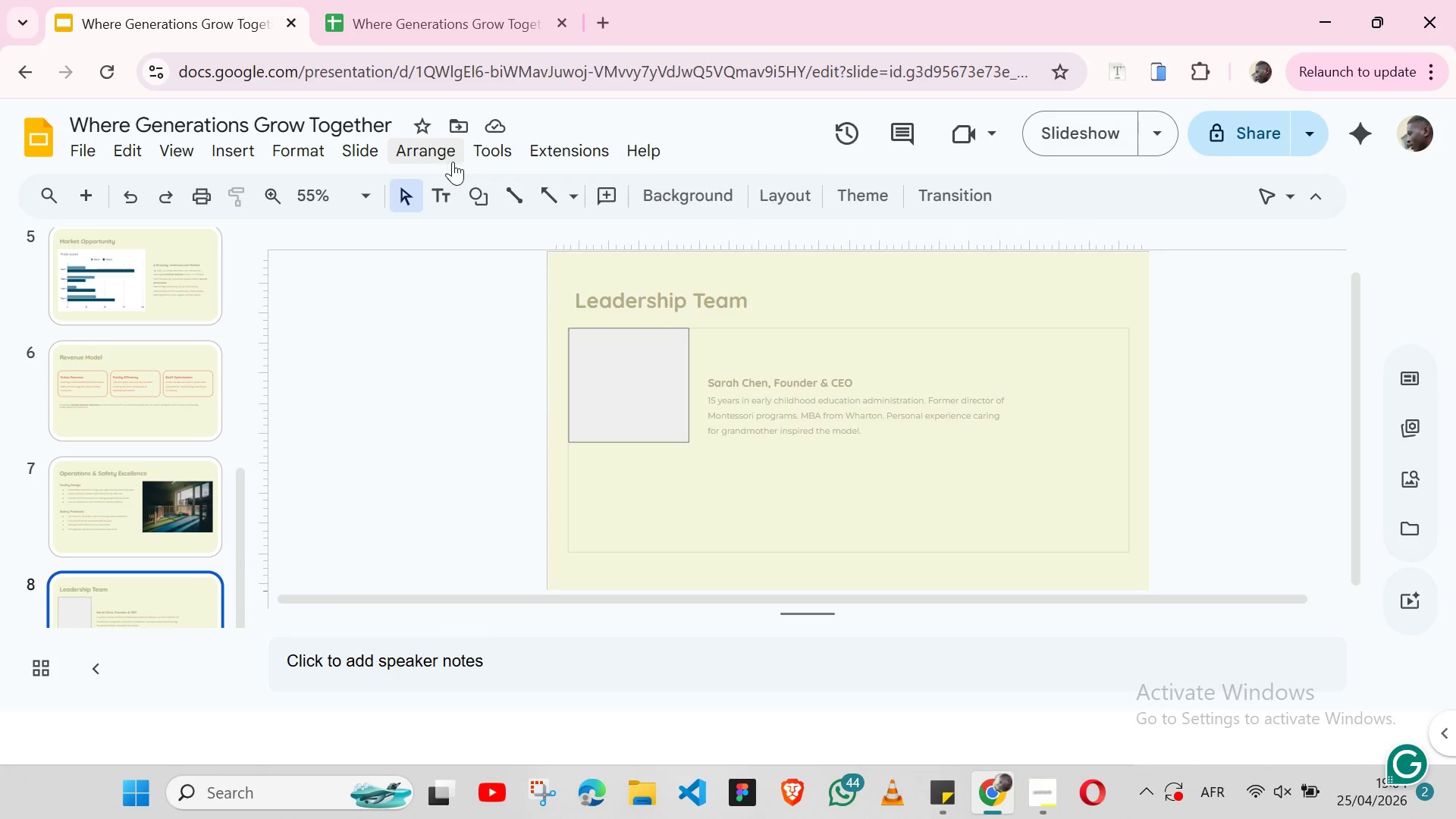 
wait(5.92)
 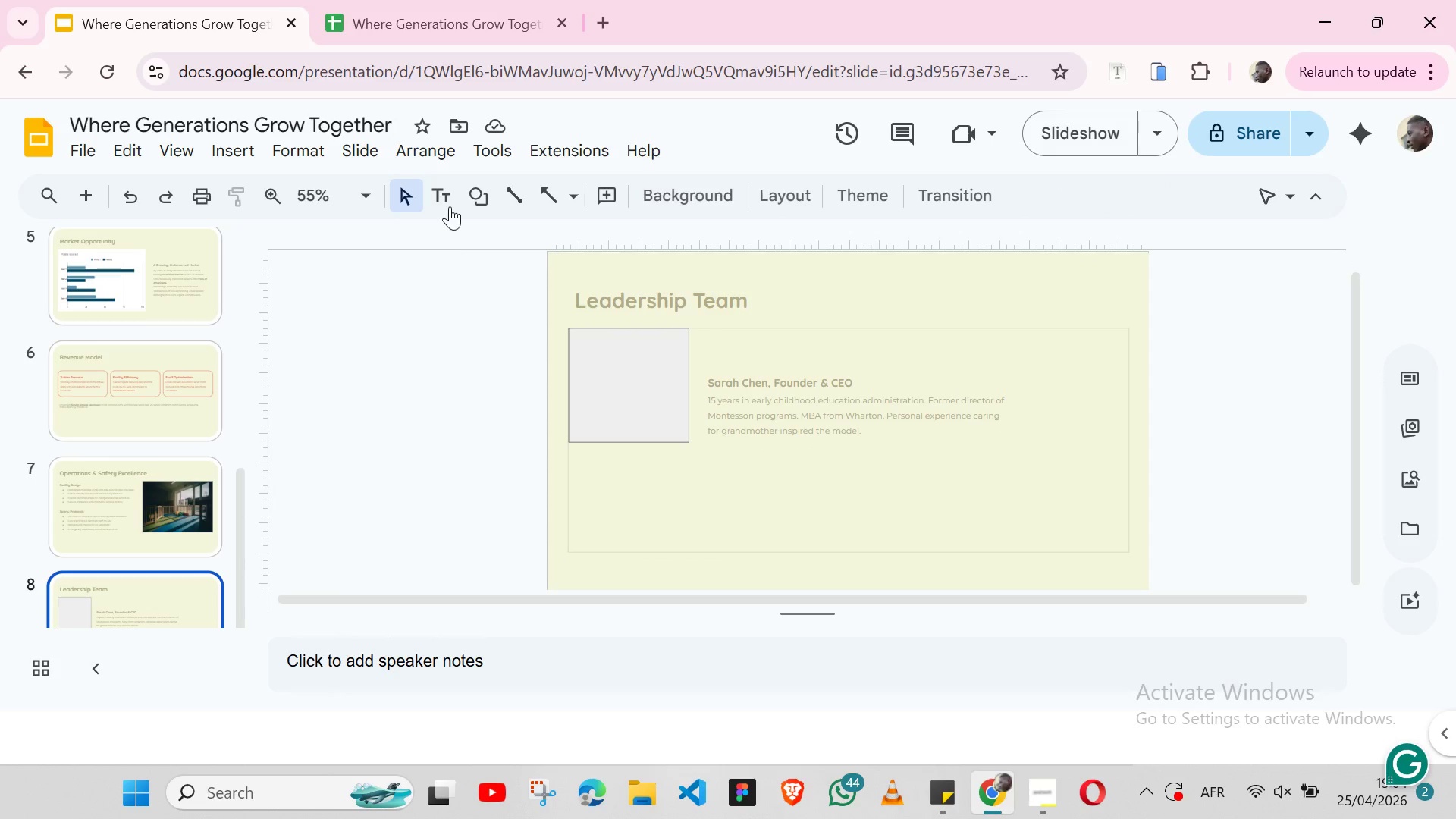 
left_click([231, 146])
 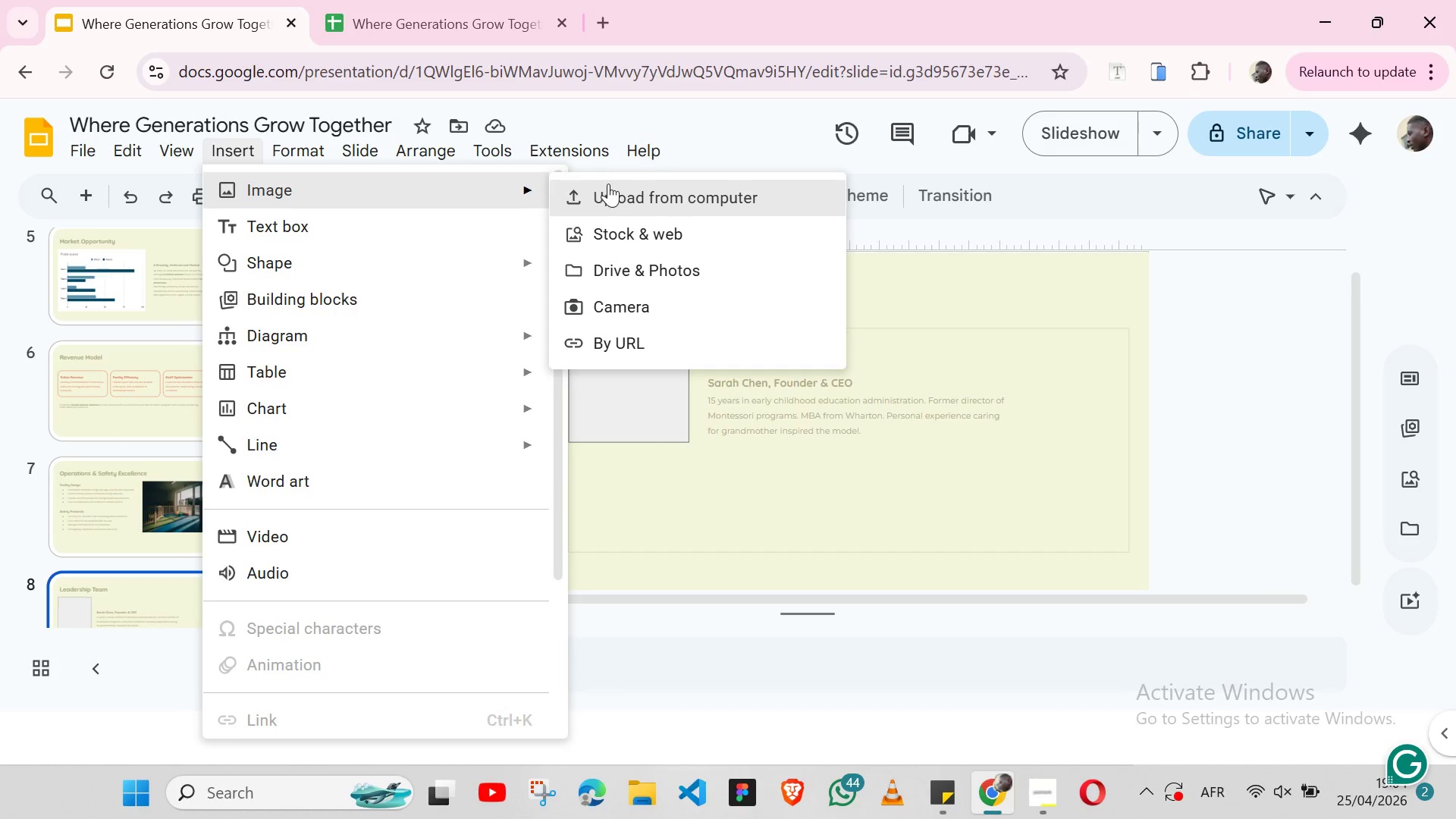 
left_click([618, 195])
 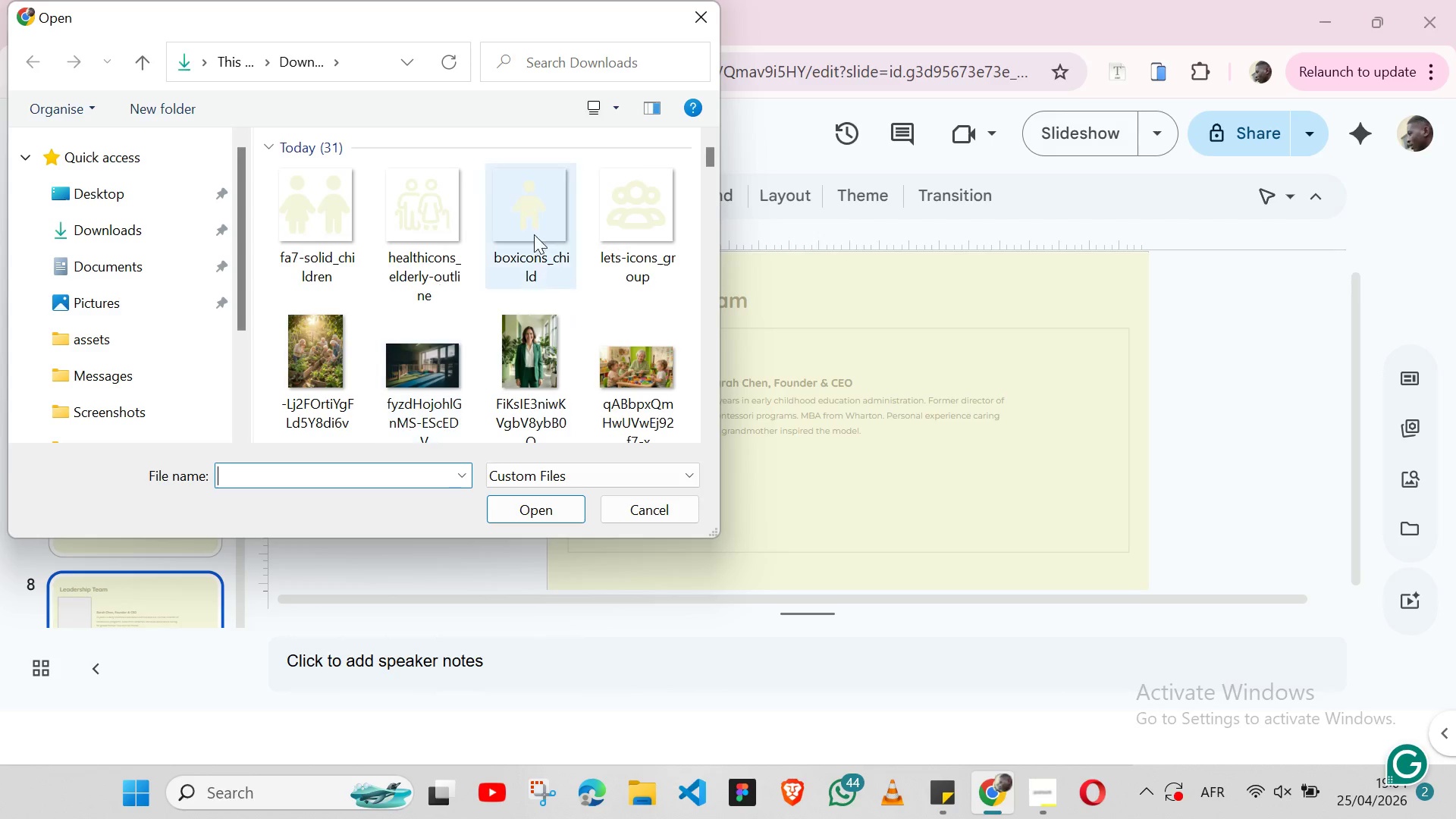 
left_click([511, 334])
 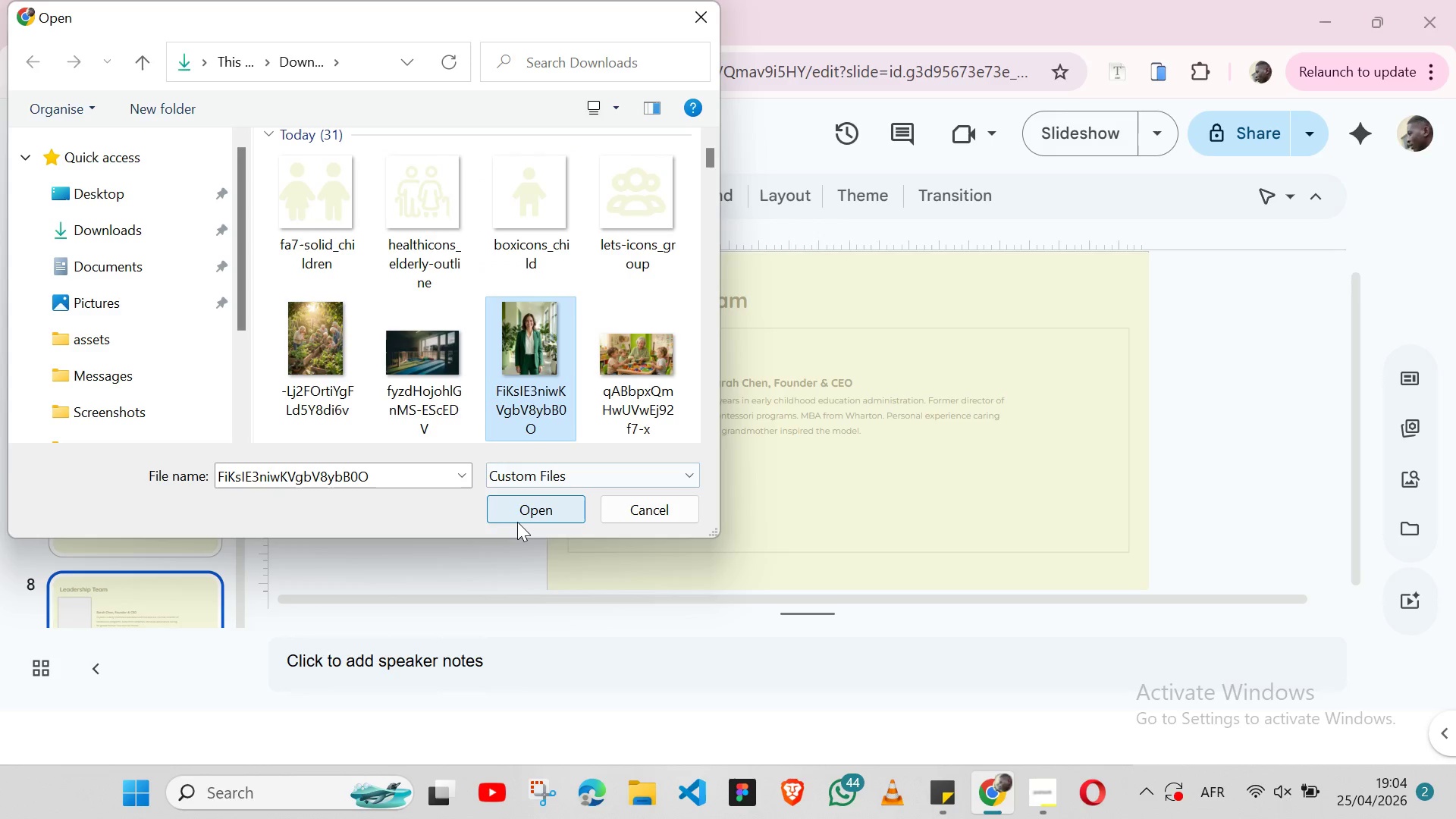 
left_click([517, 522])
 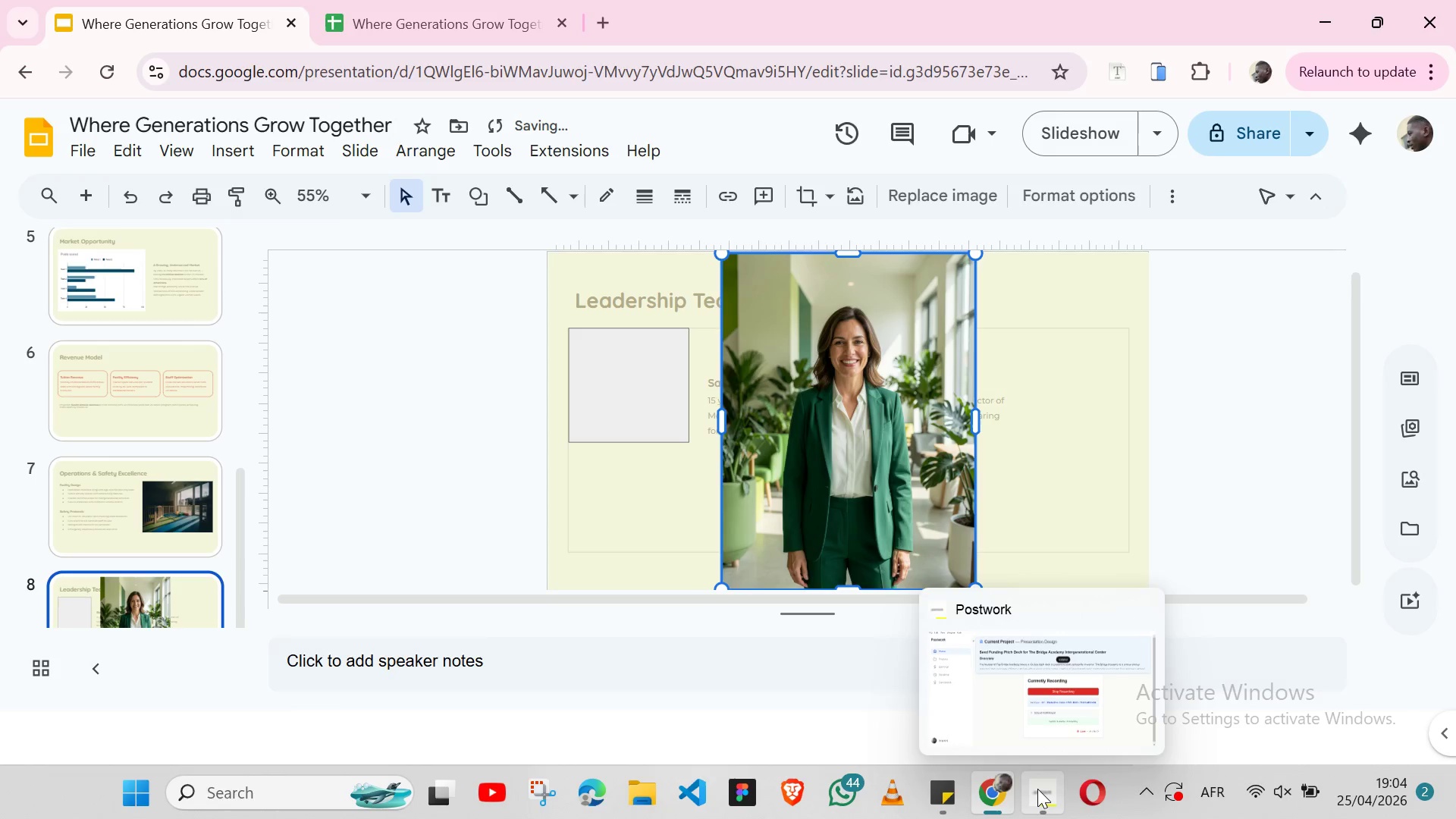 
scroll: coordinate [563, 265], scroll_direction: none, amount: 0.0
 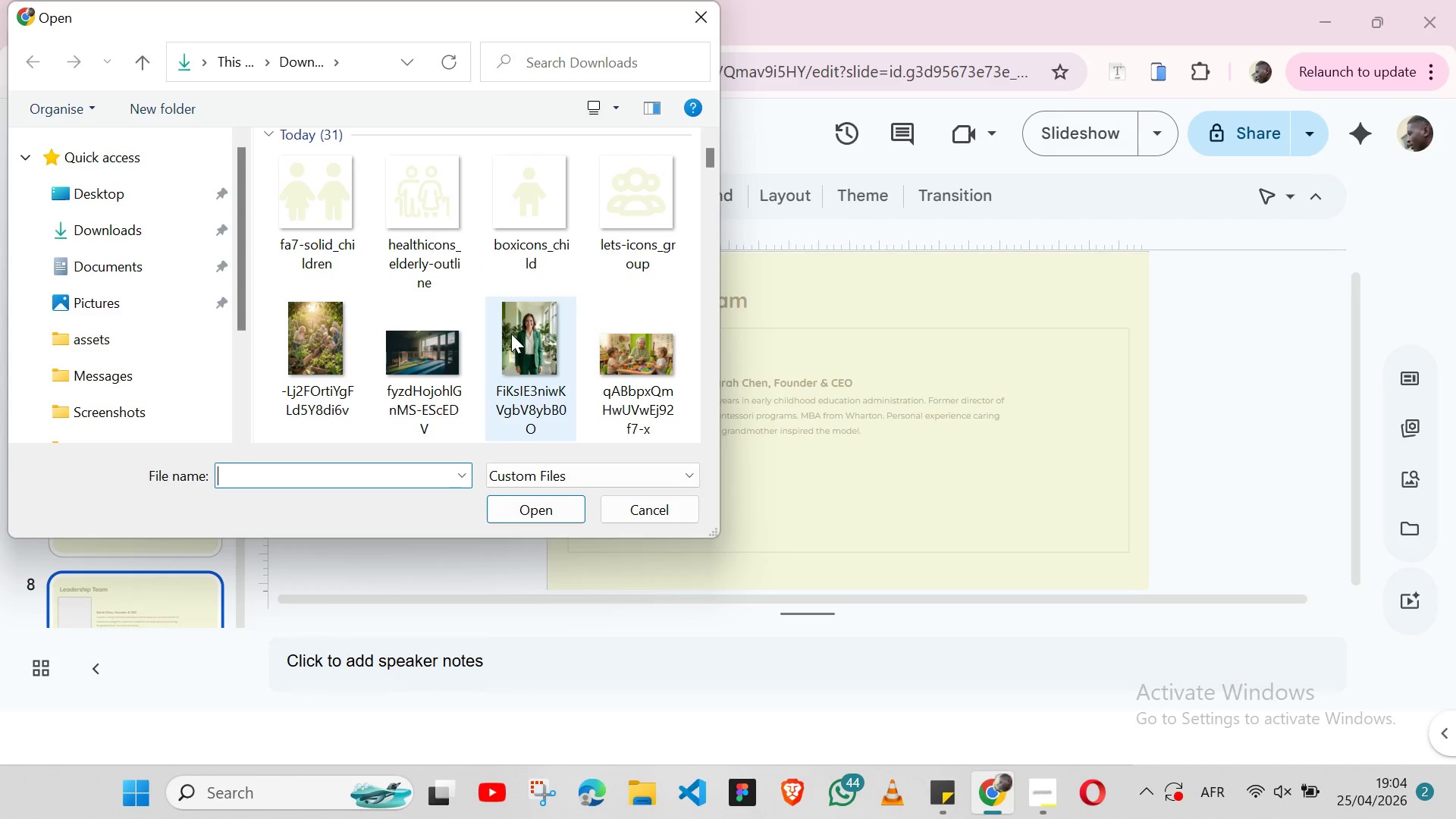 
left_click([1037, 789])